 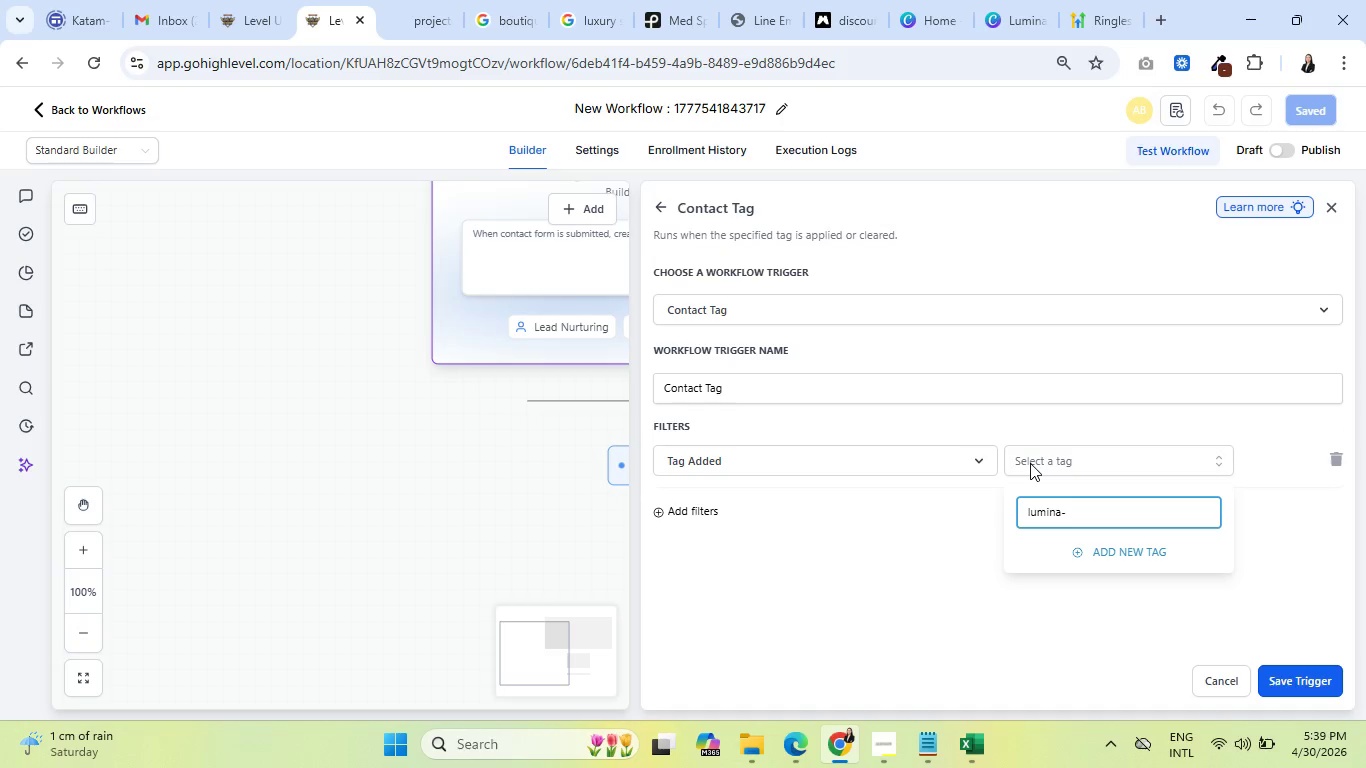 
type(seaspnal)
key(Backspace)
key(Backspace)
key(Backspace)
key(Backspace)
type(onal reset)
 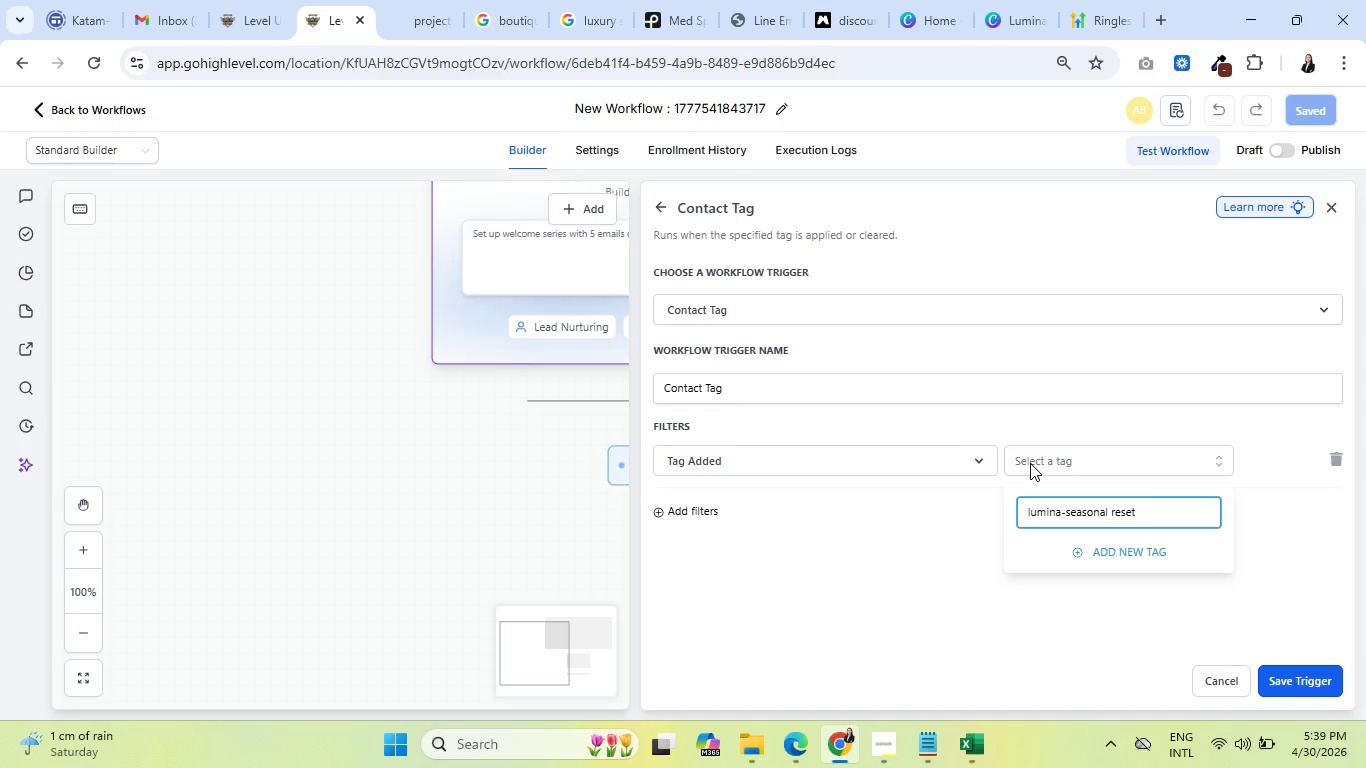 
wait(10.05)
 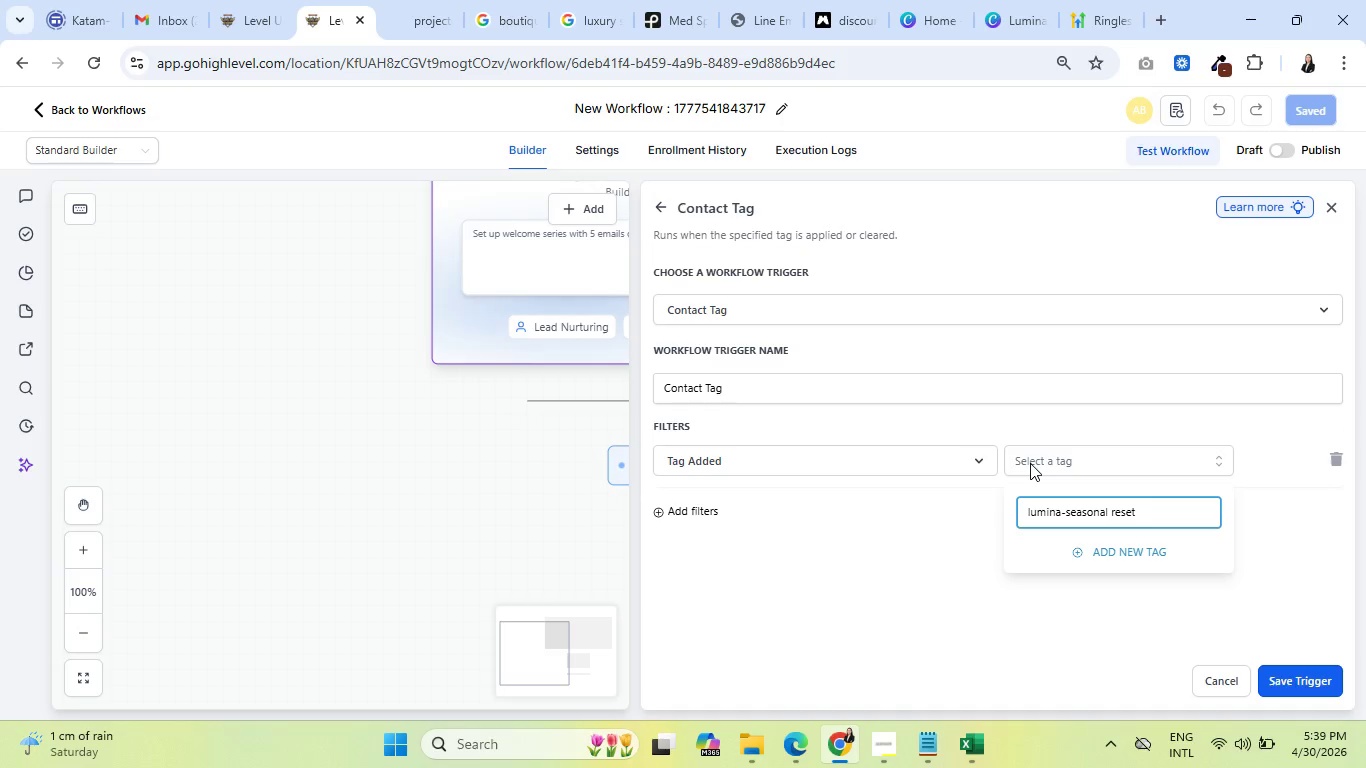 
key(Minus)
 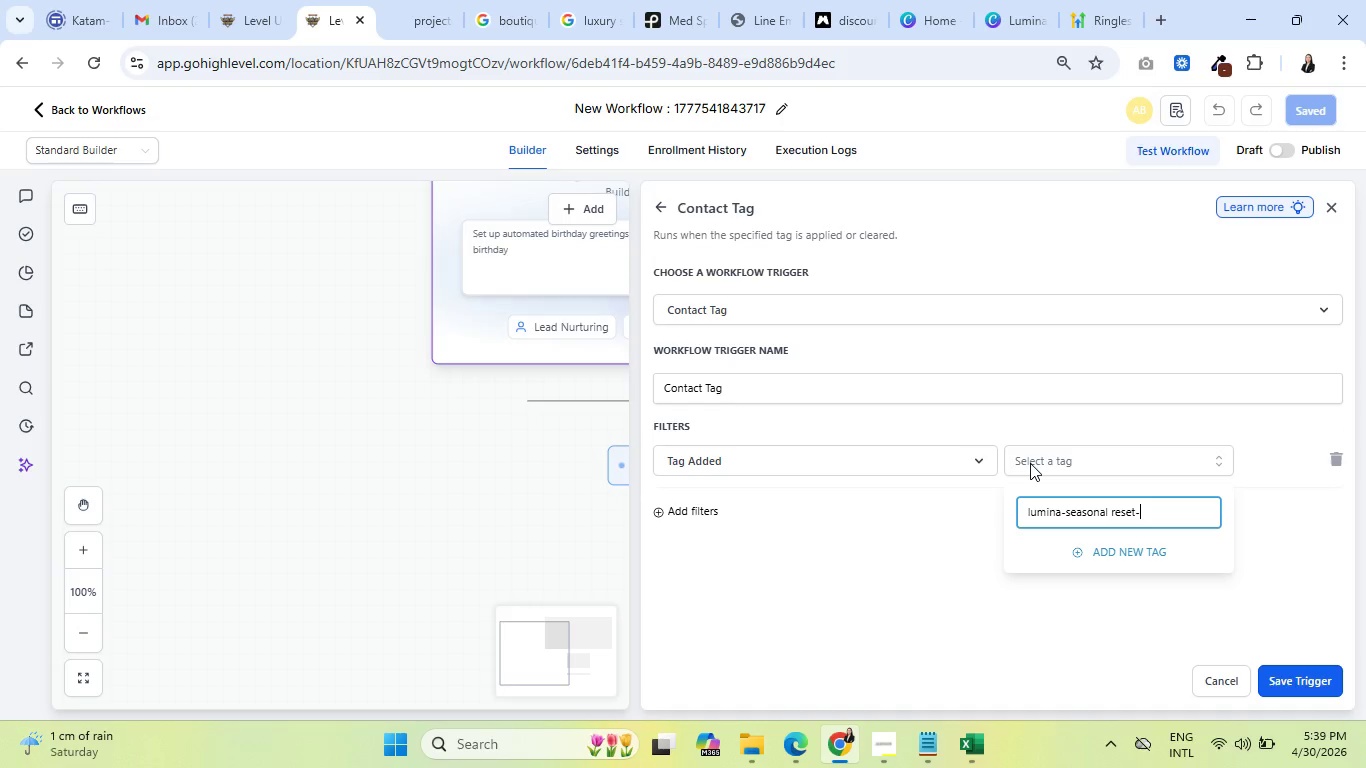 
left_click([971, 749])
 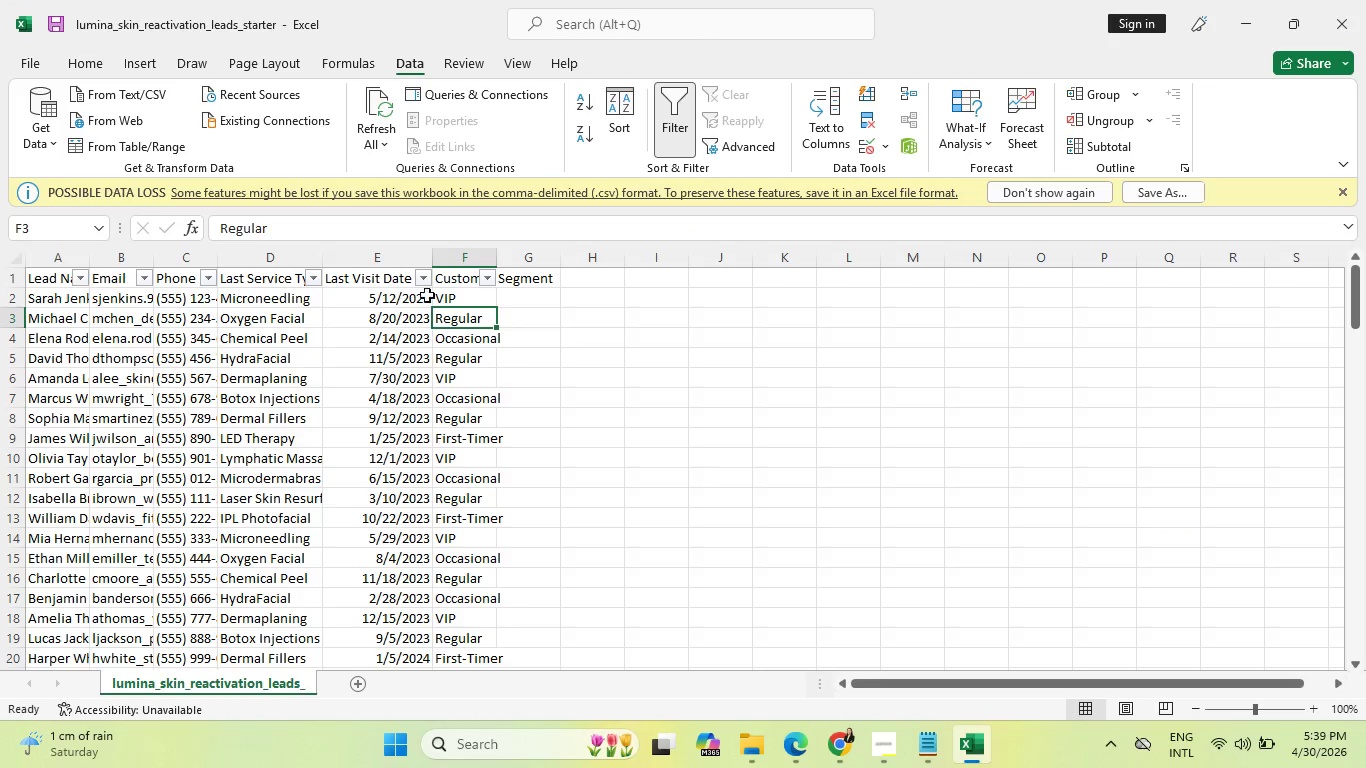 
left_click([422, 278])
 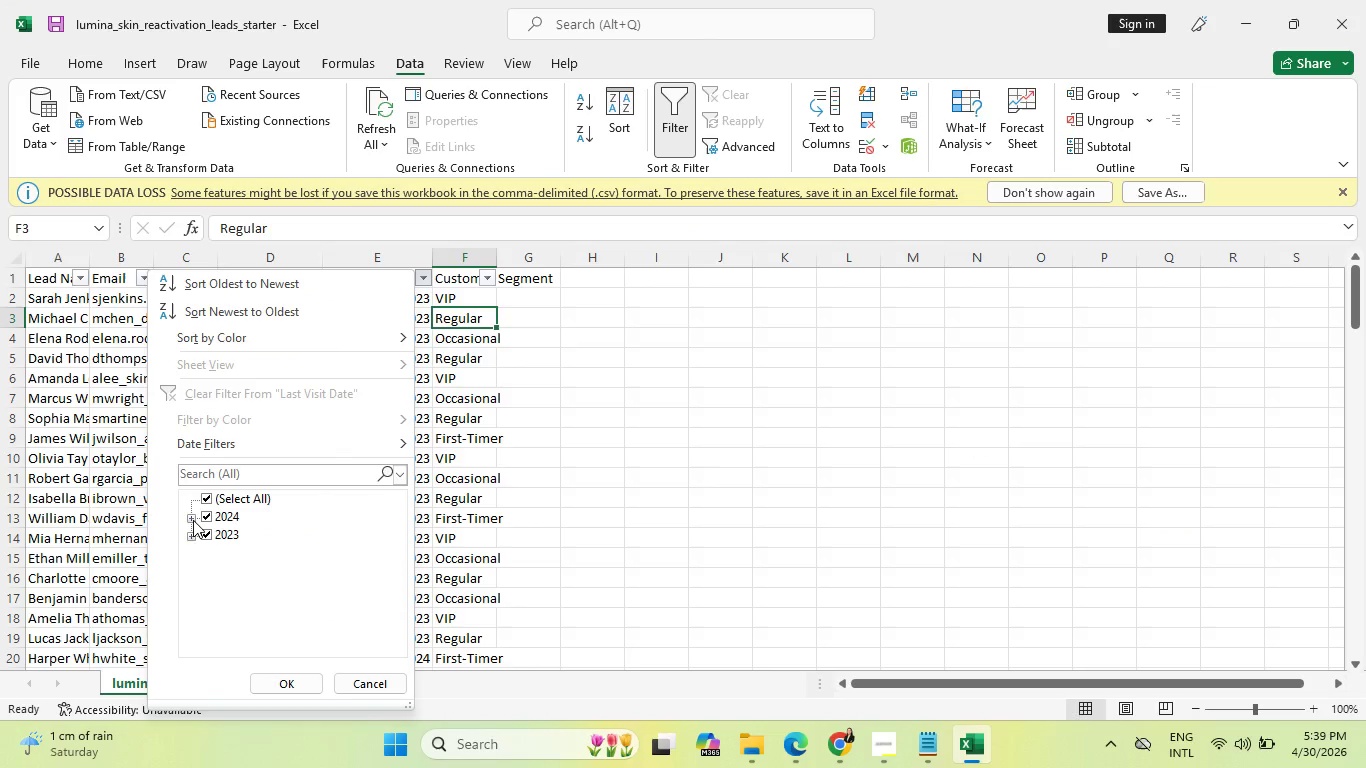 
left_click([192, 516])
 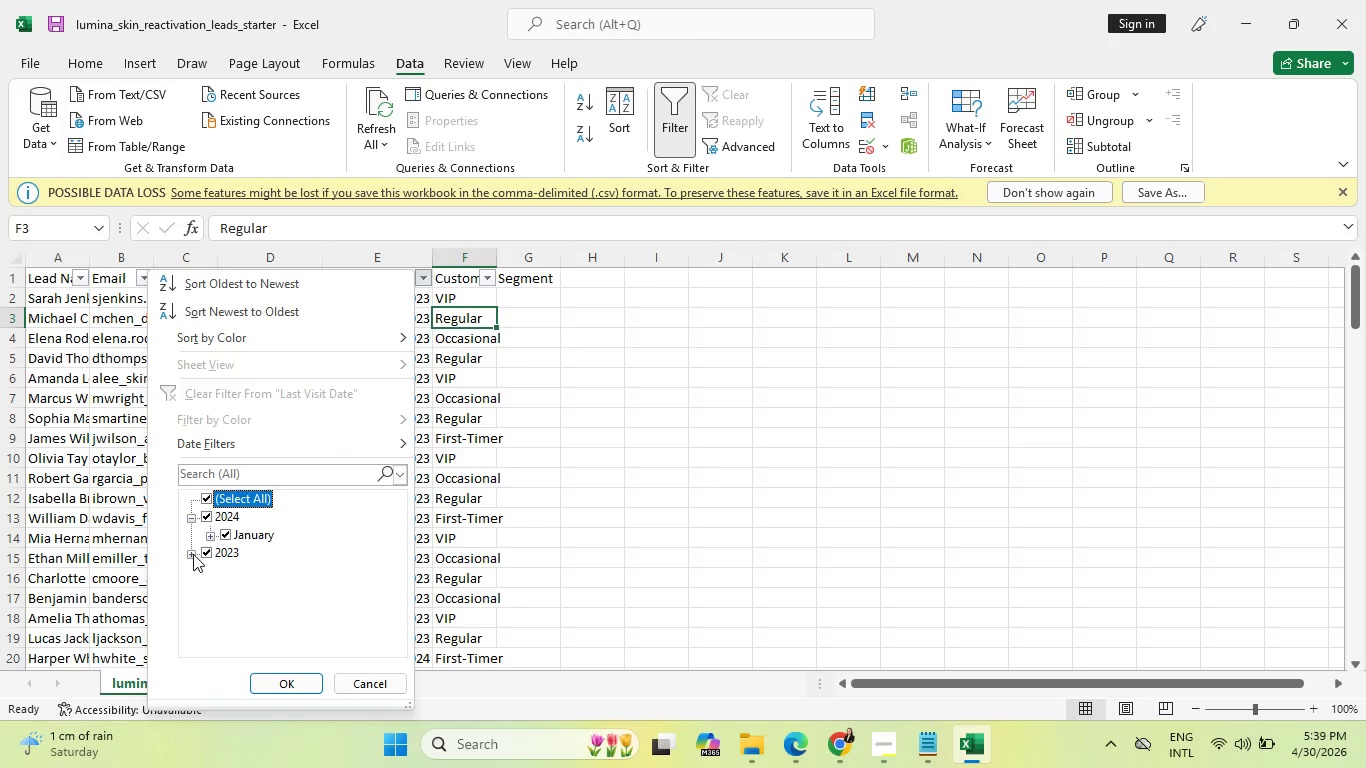 
left_click([193, 554])
 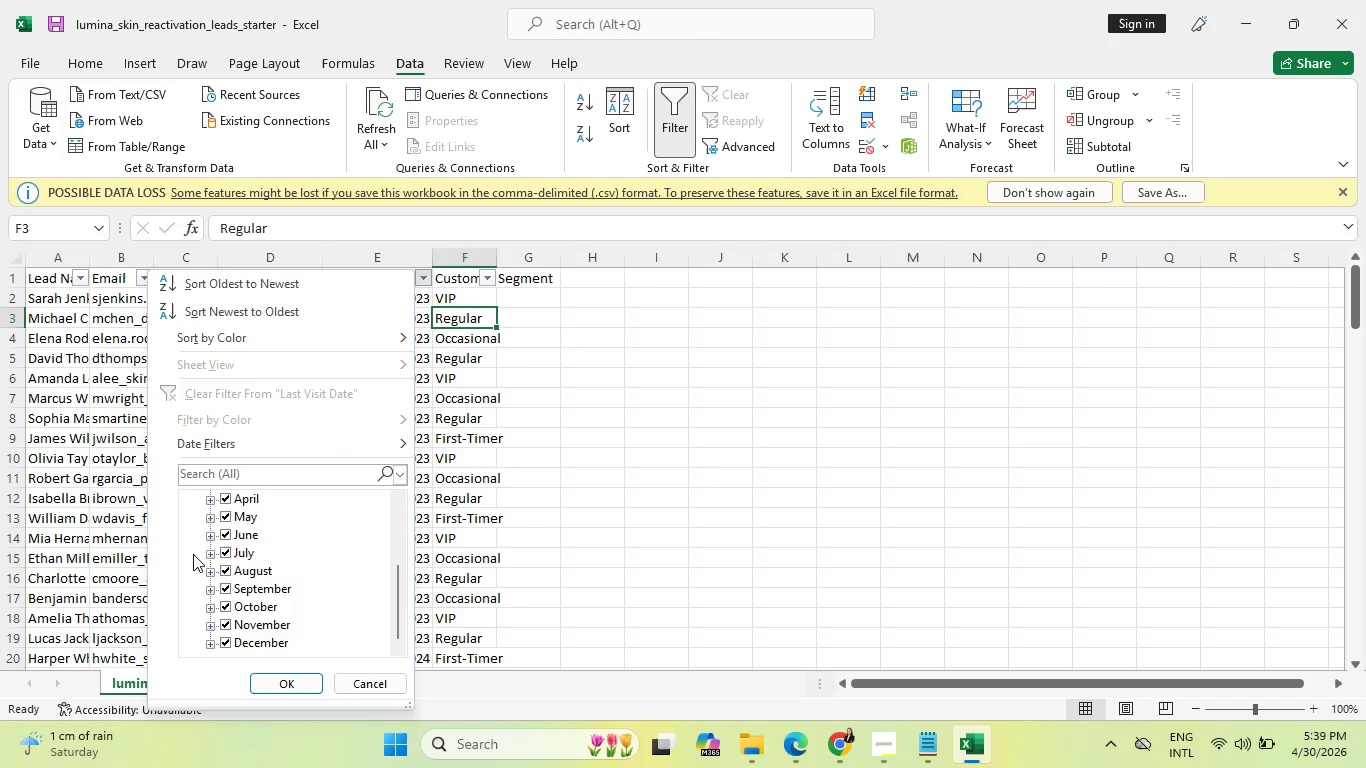 
scroll: coordinate [197, 537], scroll_direction: none, amount: 0.0
 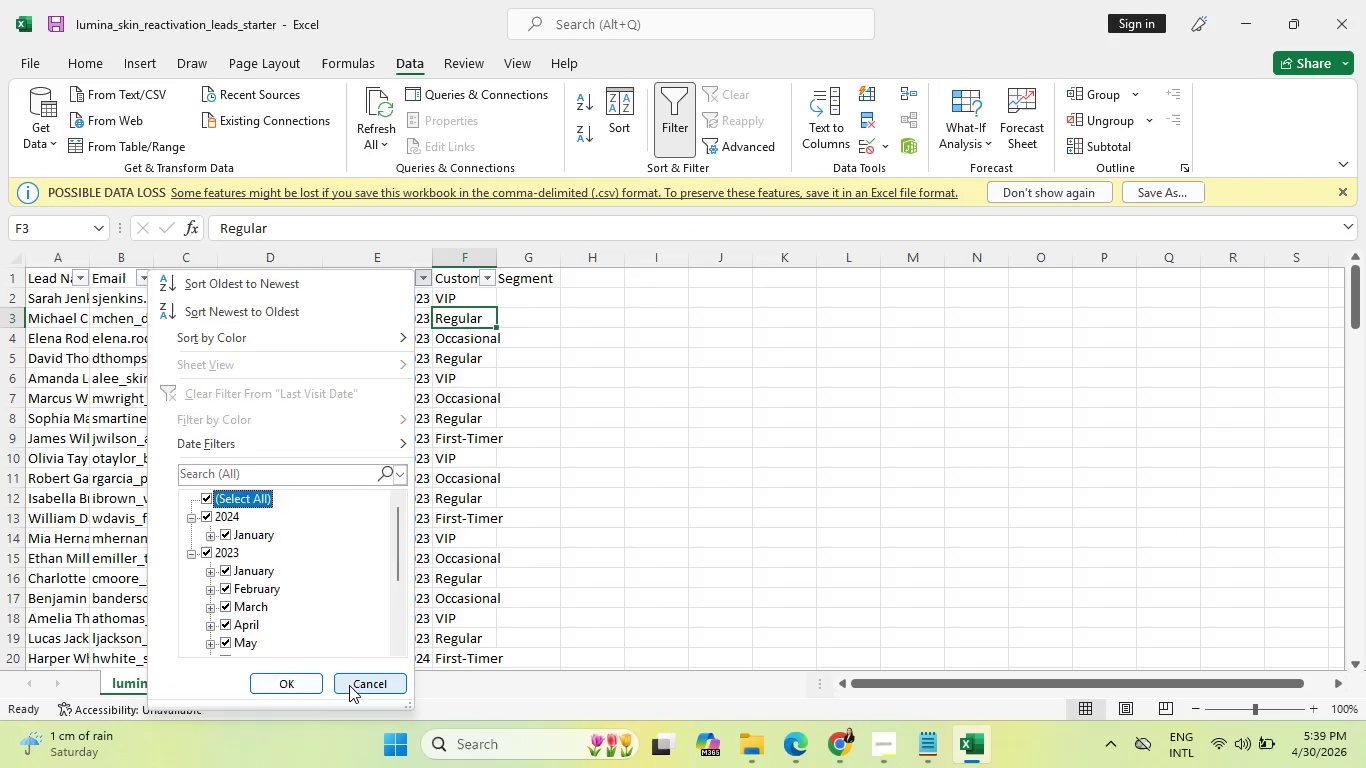 
left_click([349, 685])
 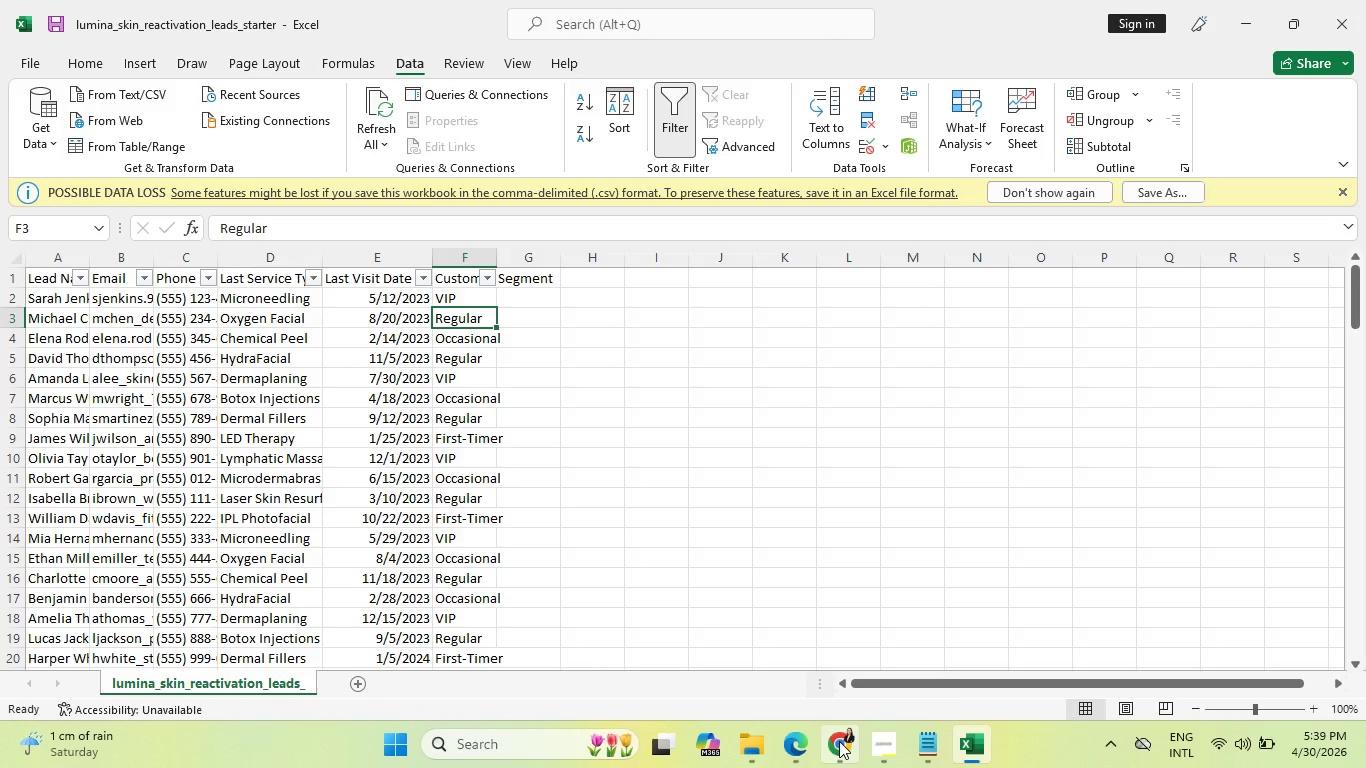 
left_click([839, 741])
 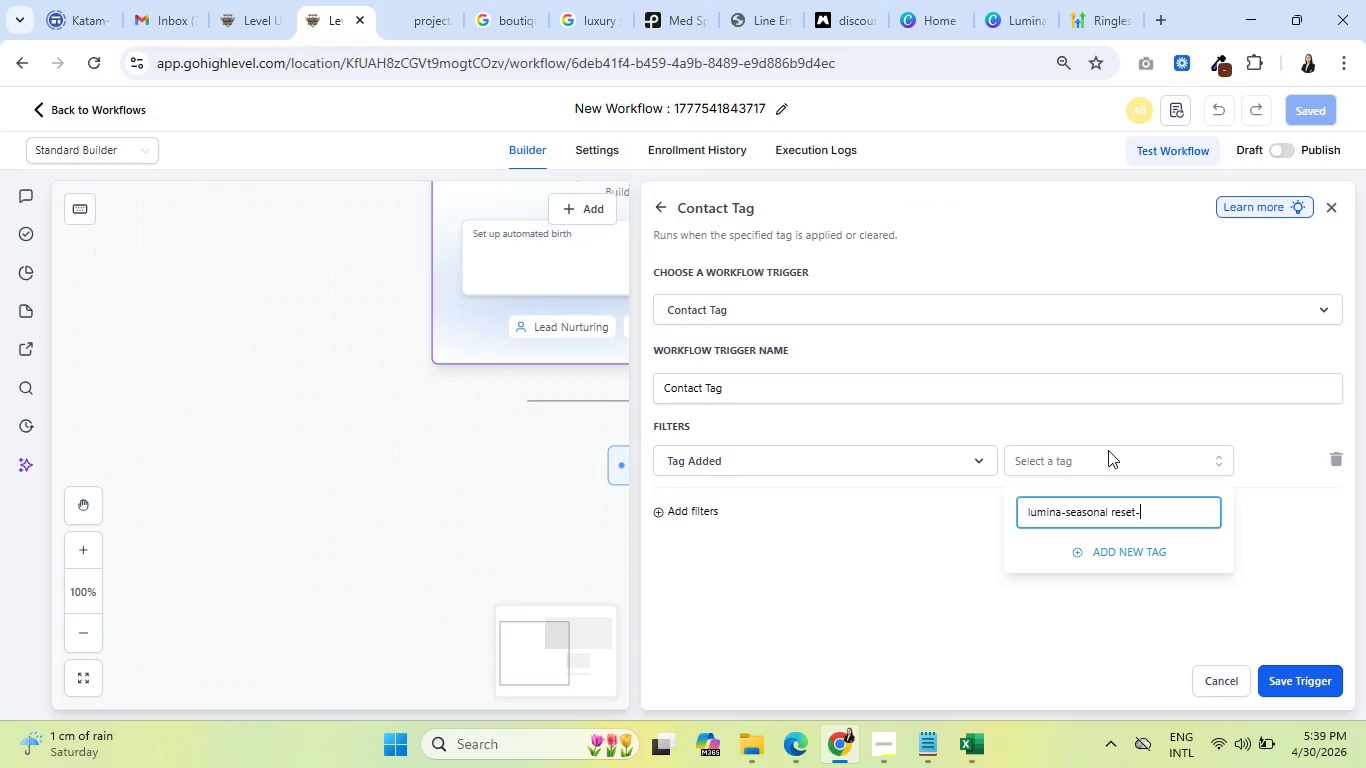 
type(2024)
 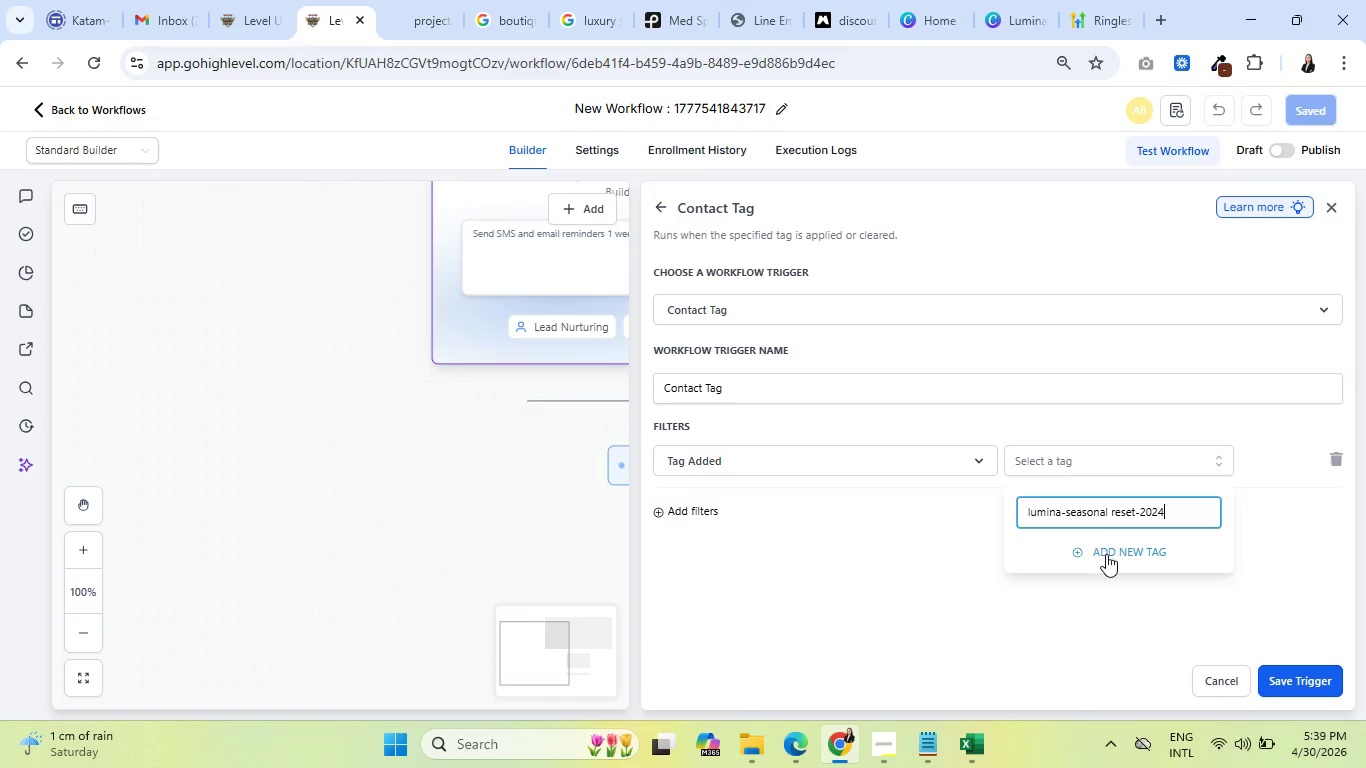 
left_click([1114, 555])
 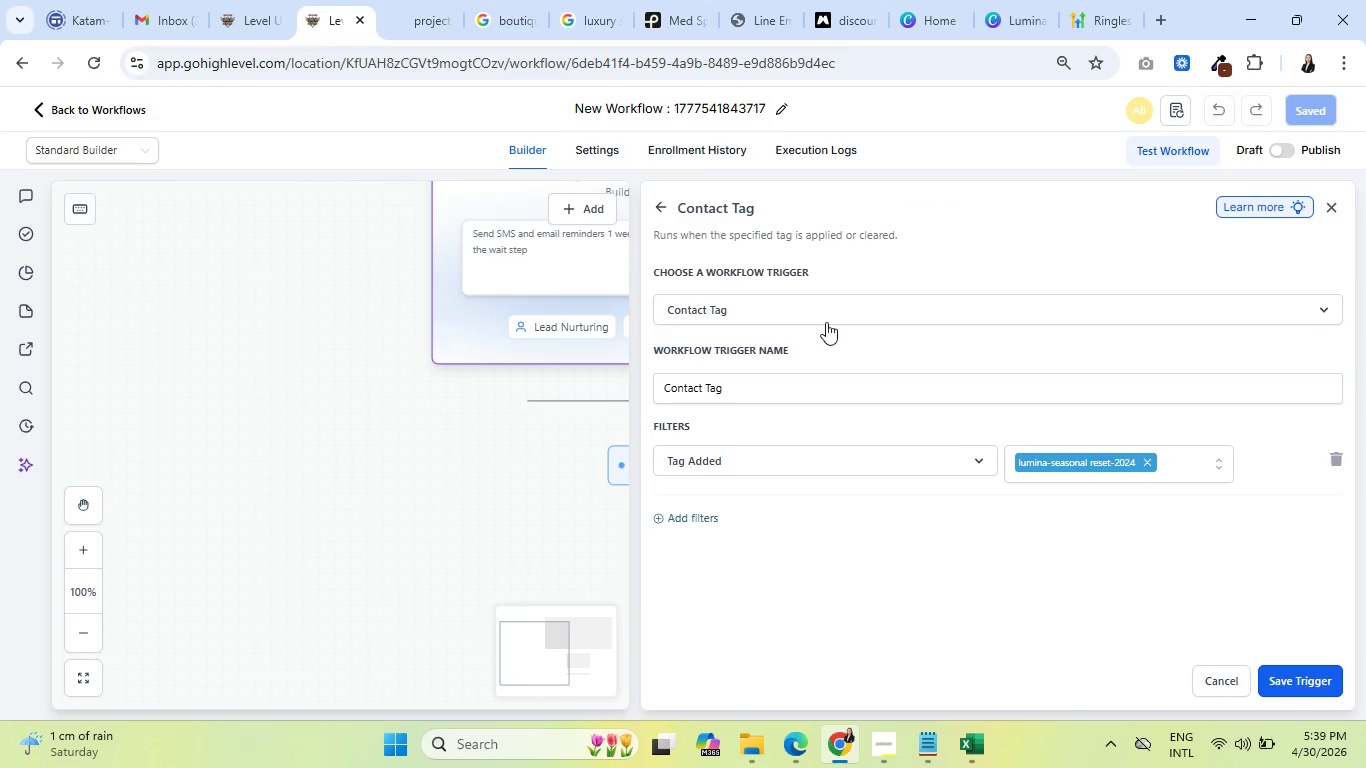 
left_click([826, 317])
 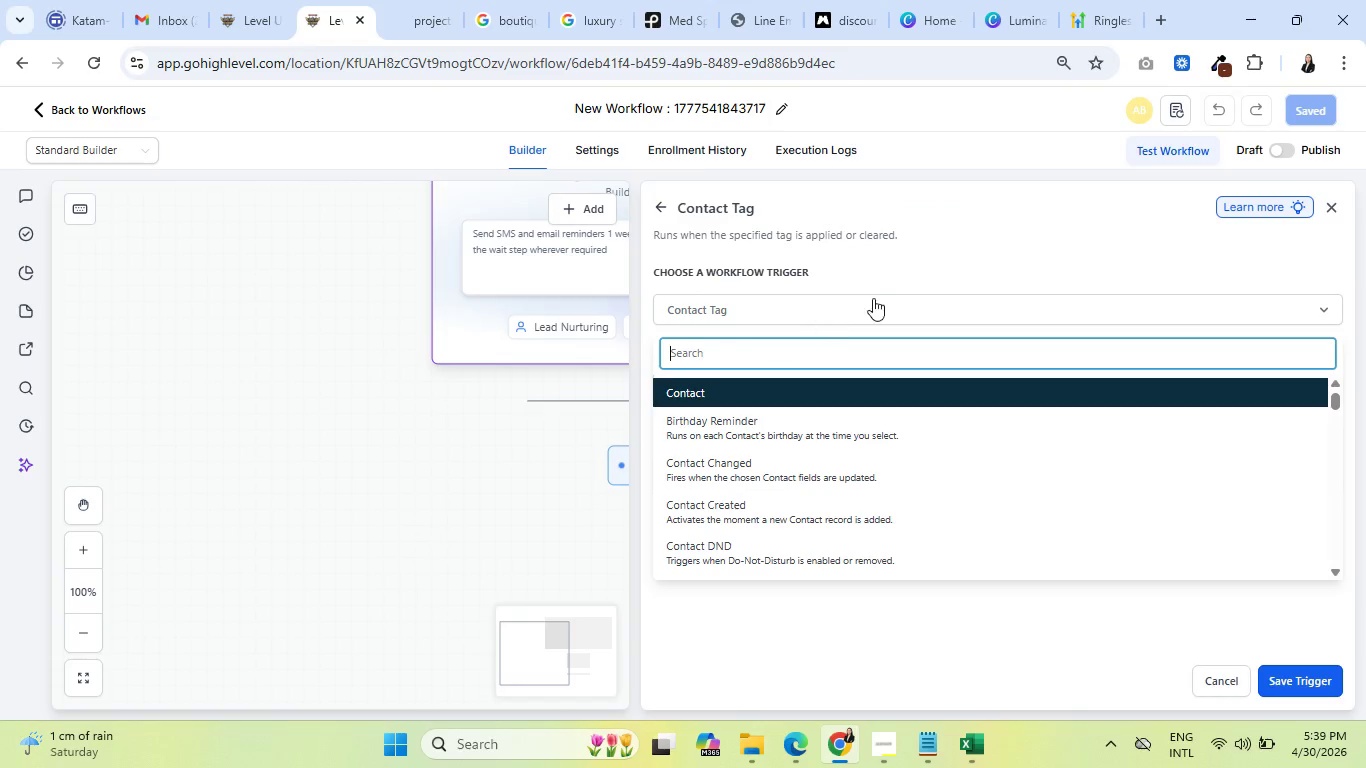 
left_click([928, 270])
 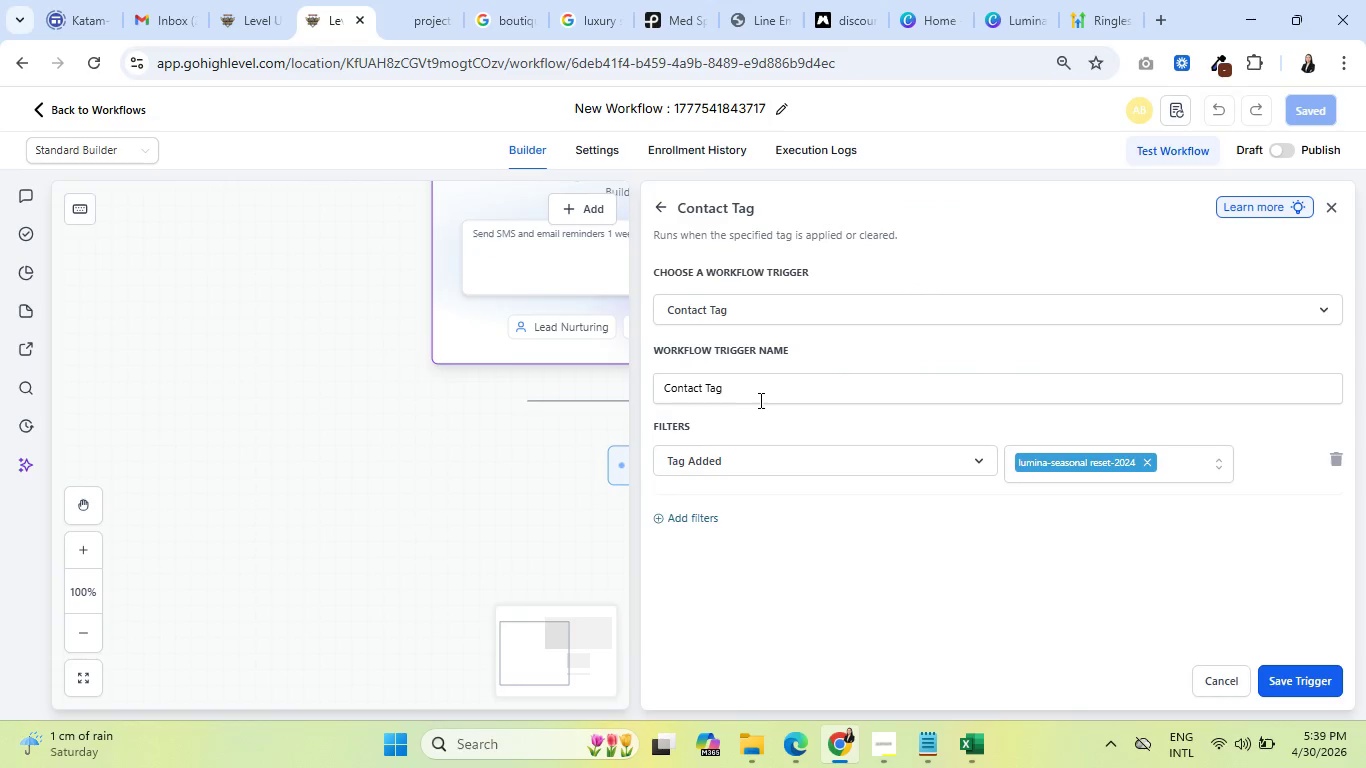 
left_click([759, 399])
 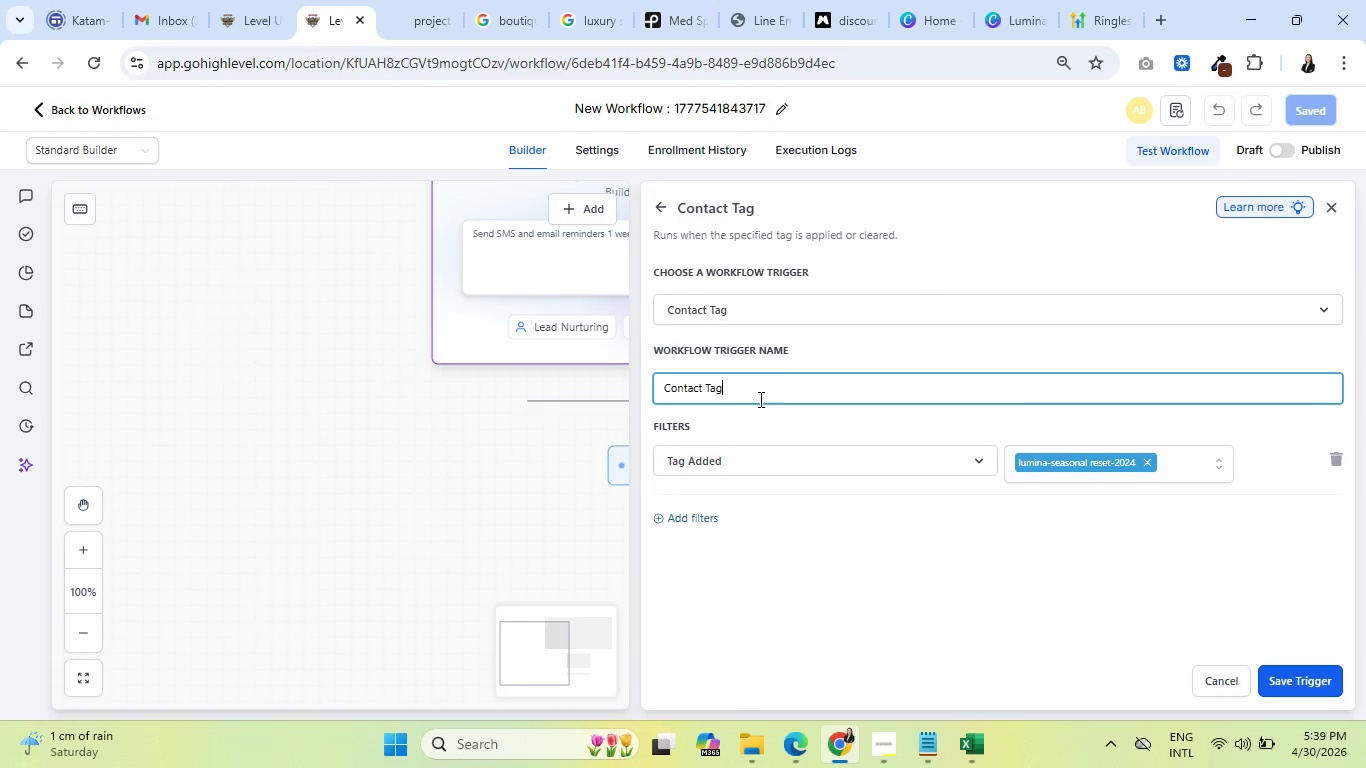 
key(Space)
 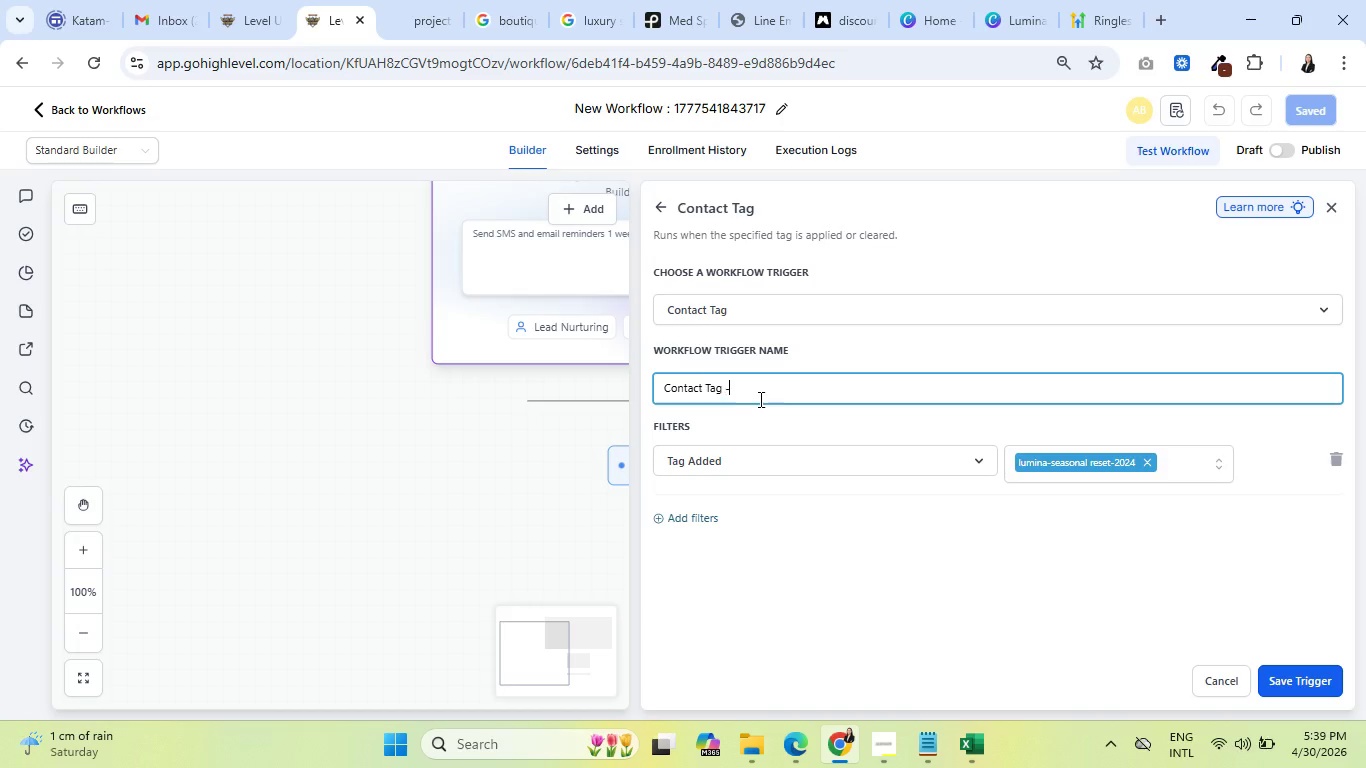 
key(Minus)
 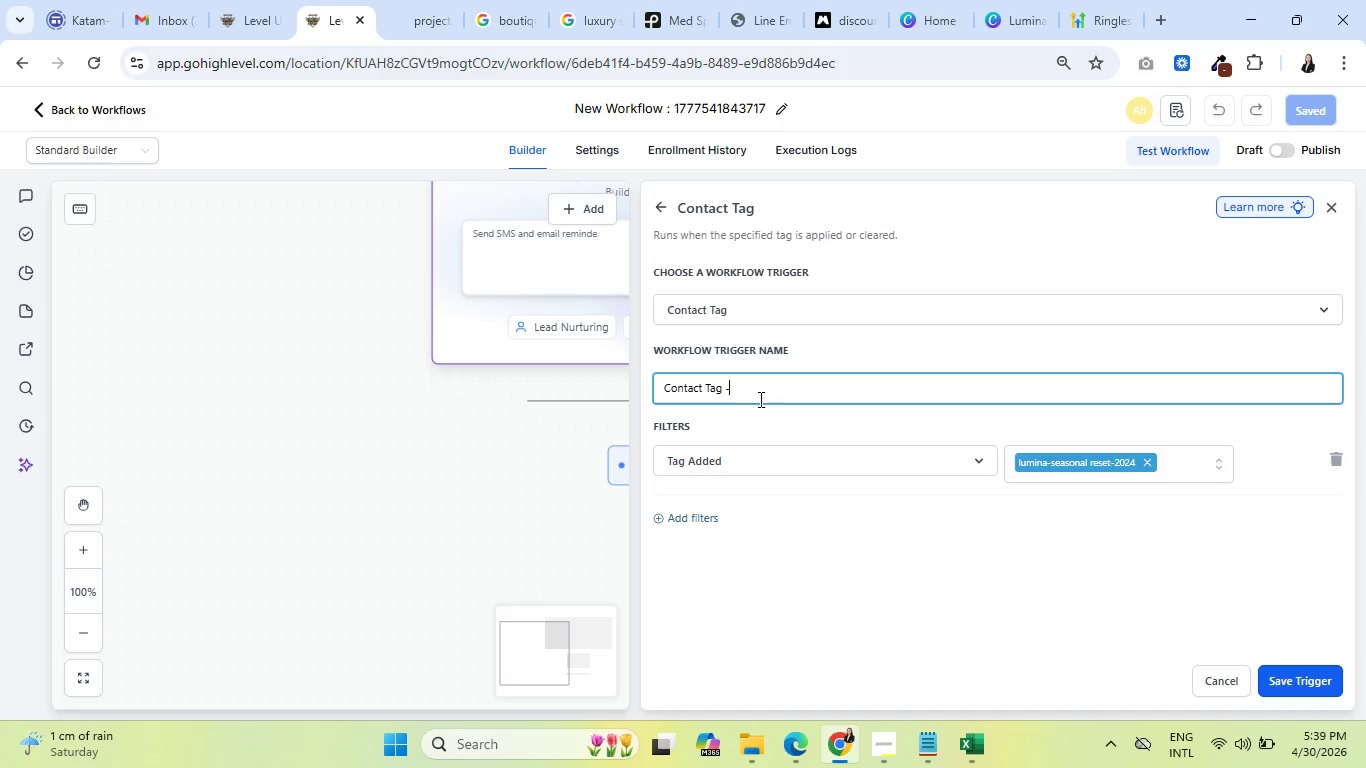 
key(Space)
 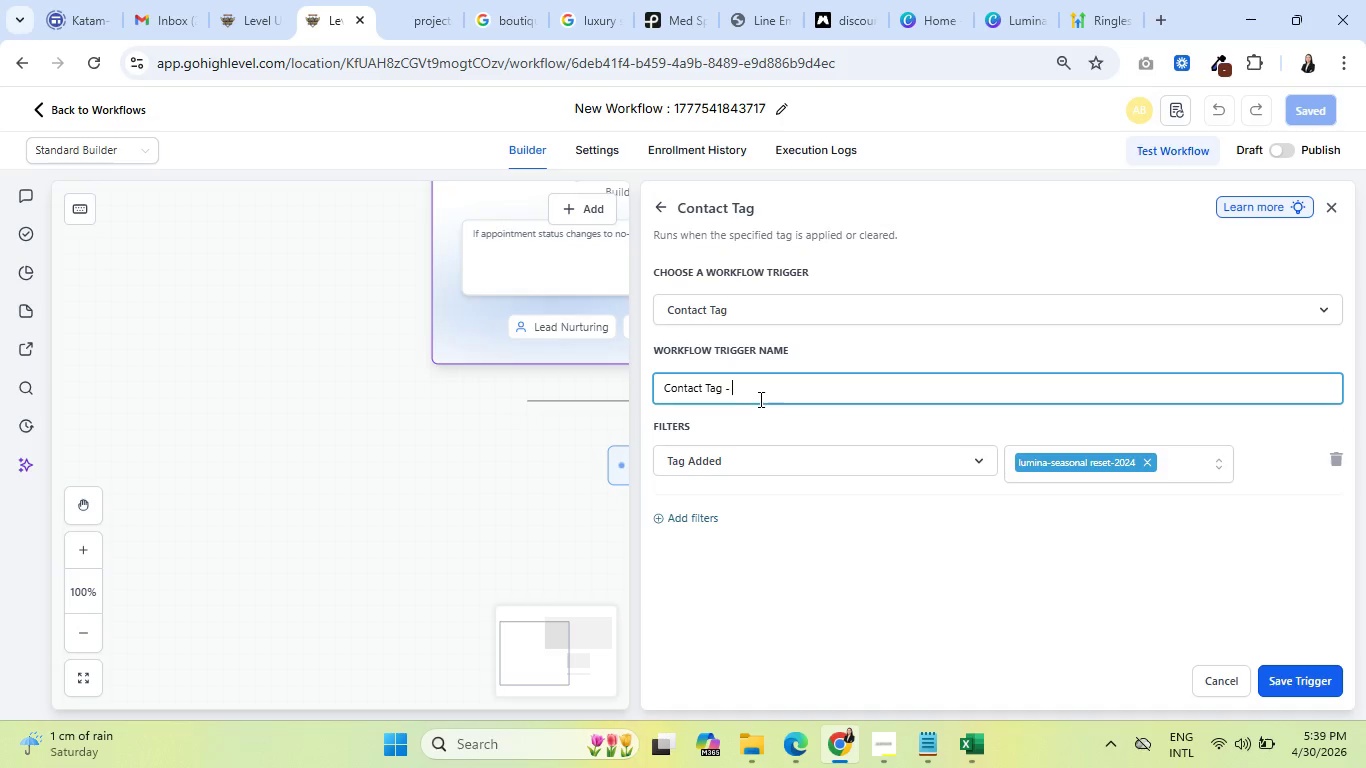 
type(lumina-seaon)
key(Backspace)
key(Backspace)
type(sonal e)
key(Backspace)
type(reset 2024)
 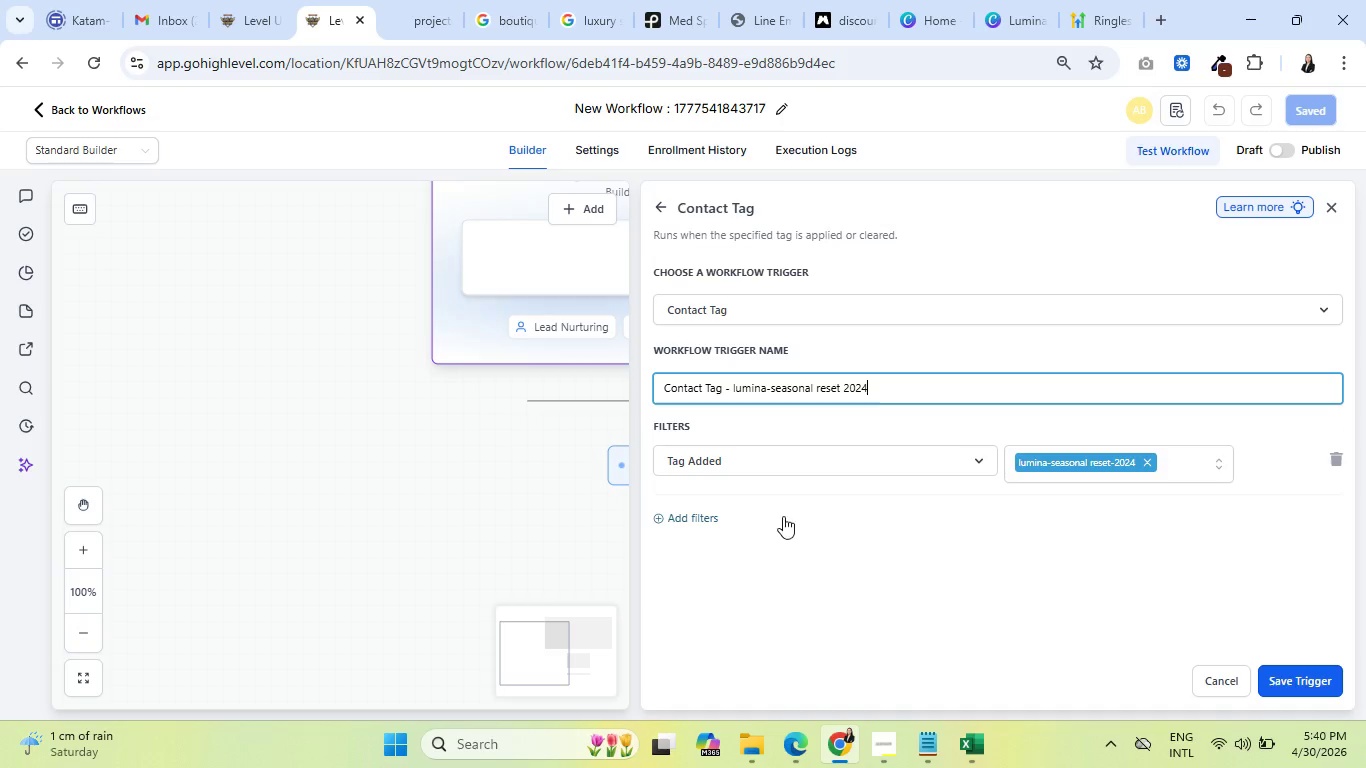 
left_click([867, 546])
 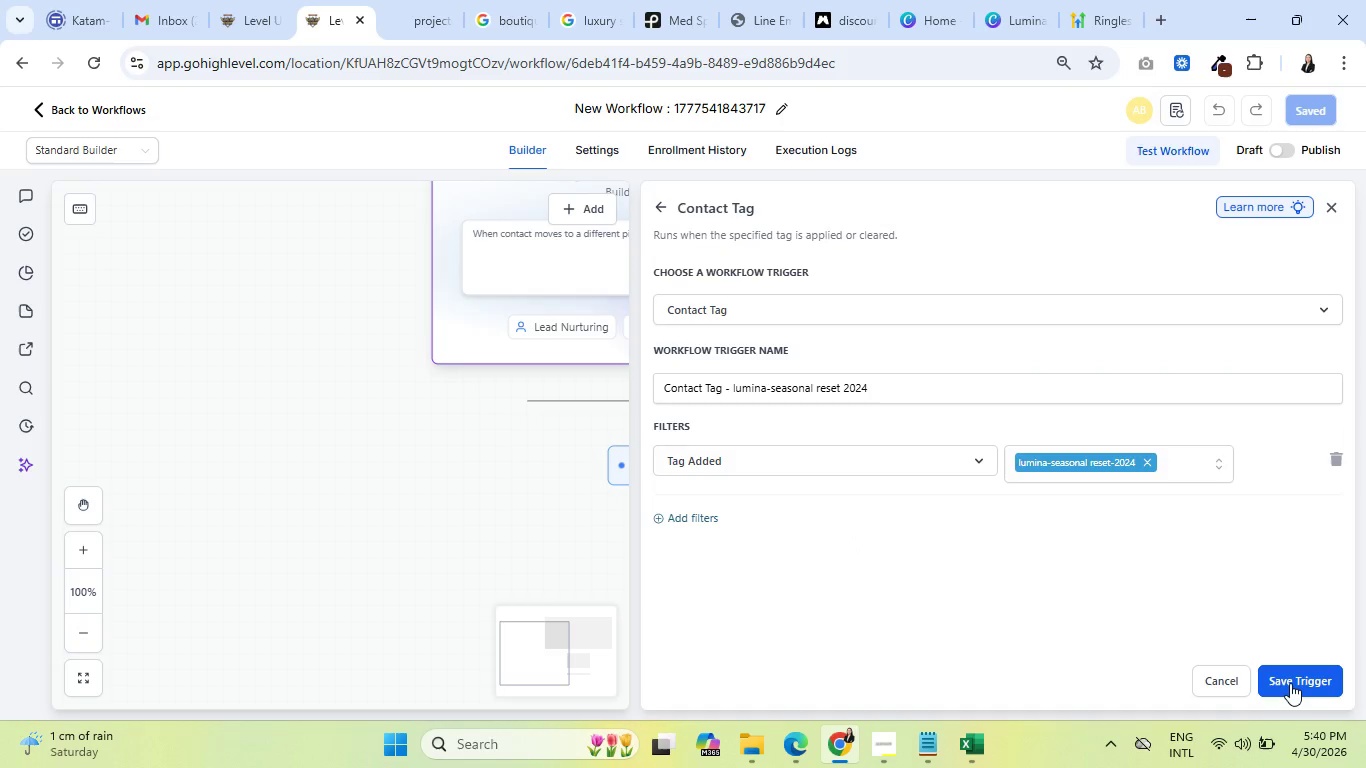 
left_click([1290, 683])
 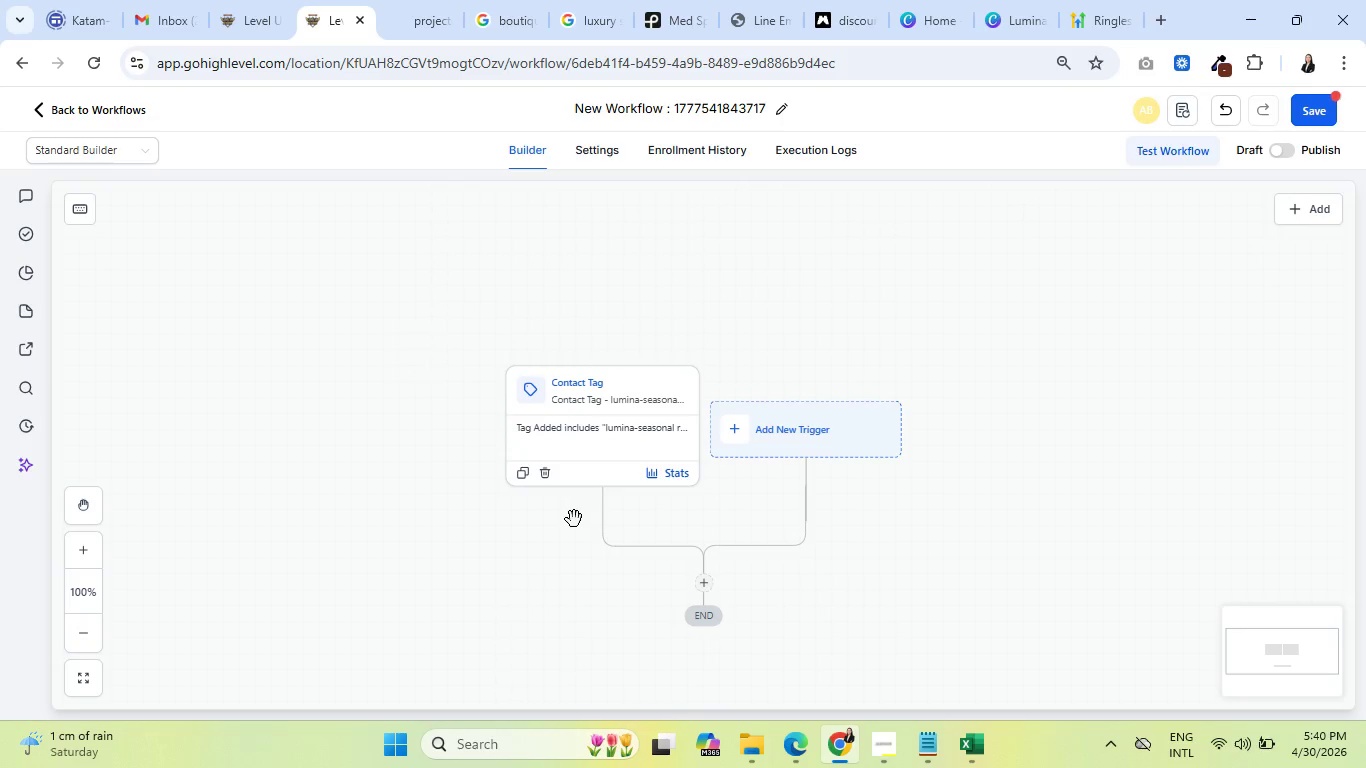 
scroll: coordinate [561, 504], scroll_direction: down, amount: 3.0
 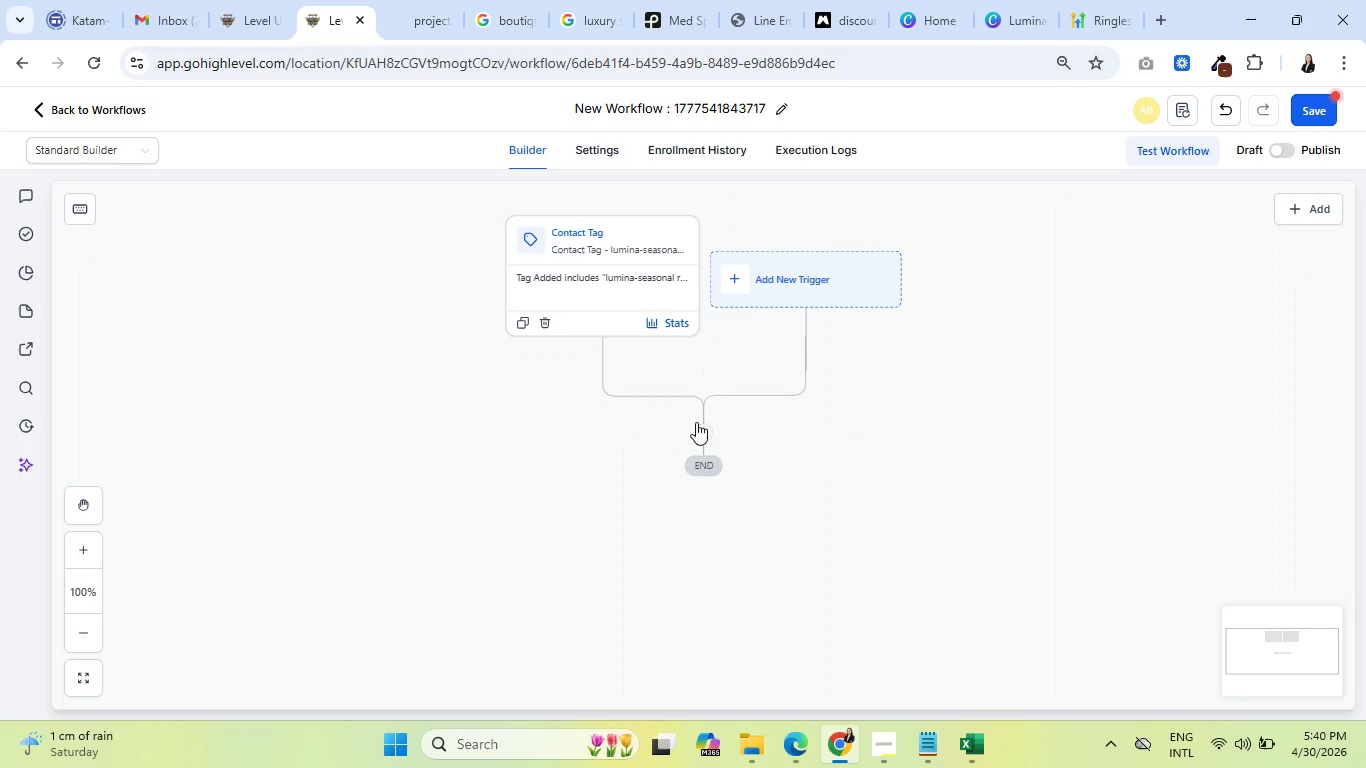 
left_click([699, 427])
 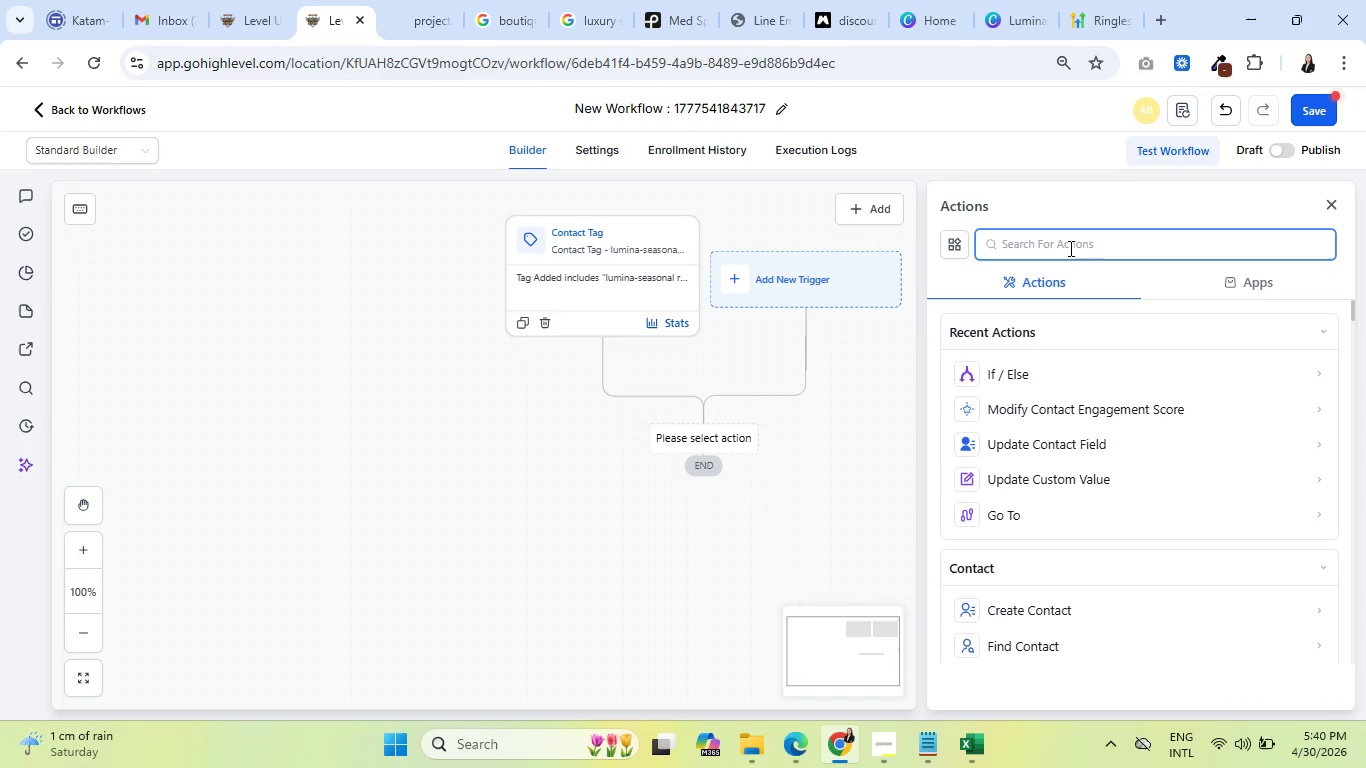 
left_click([1069, 249])
 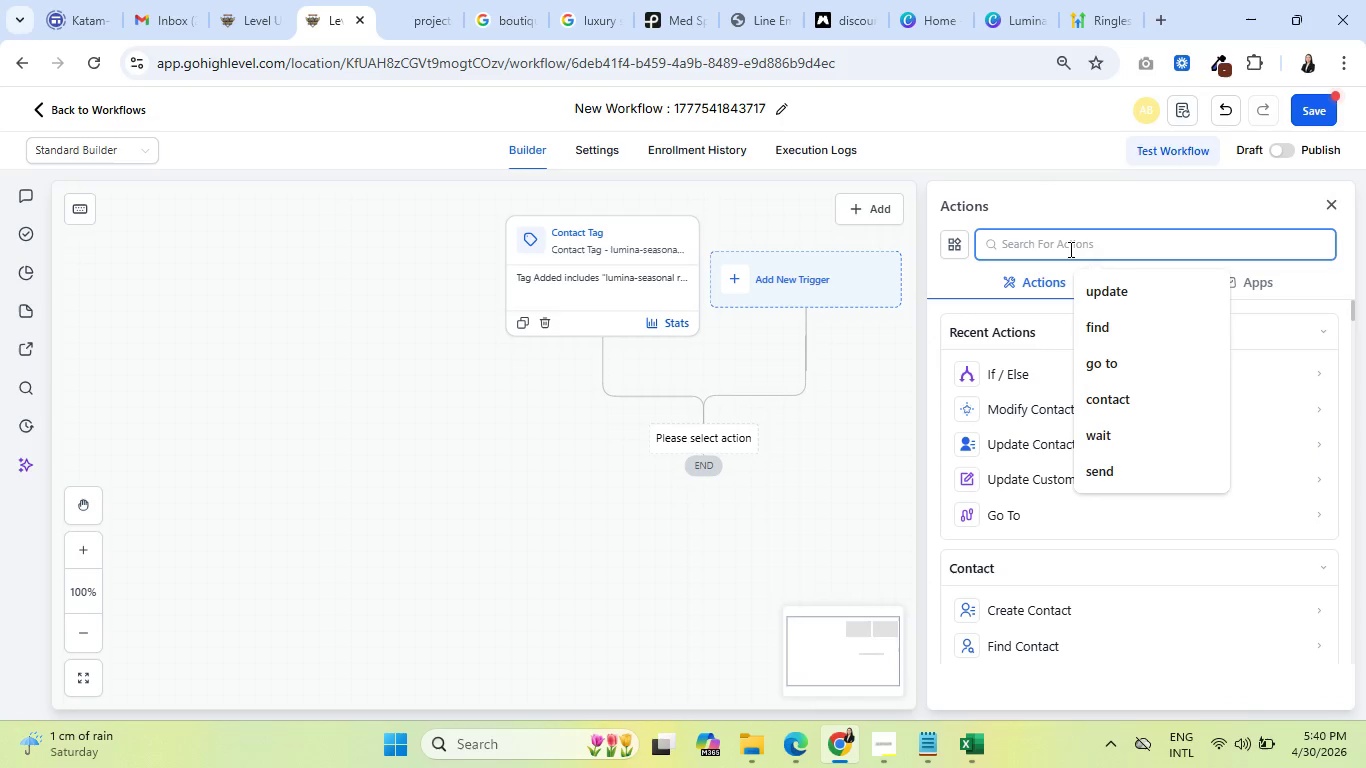 
type(voi)
 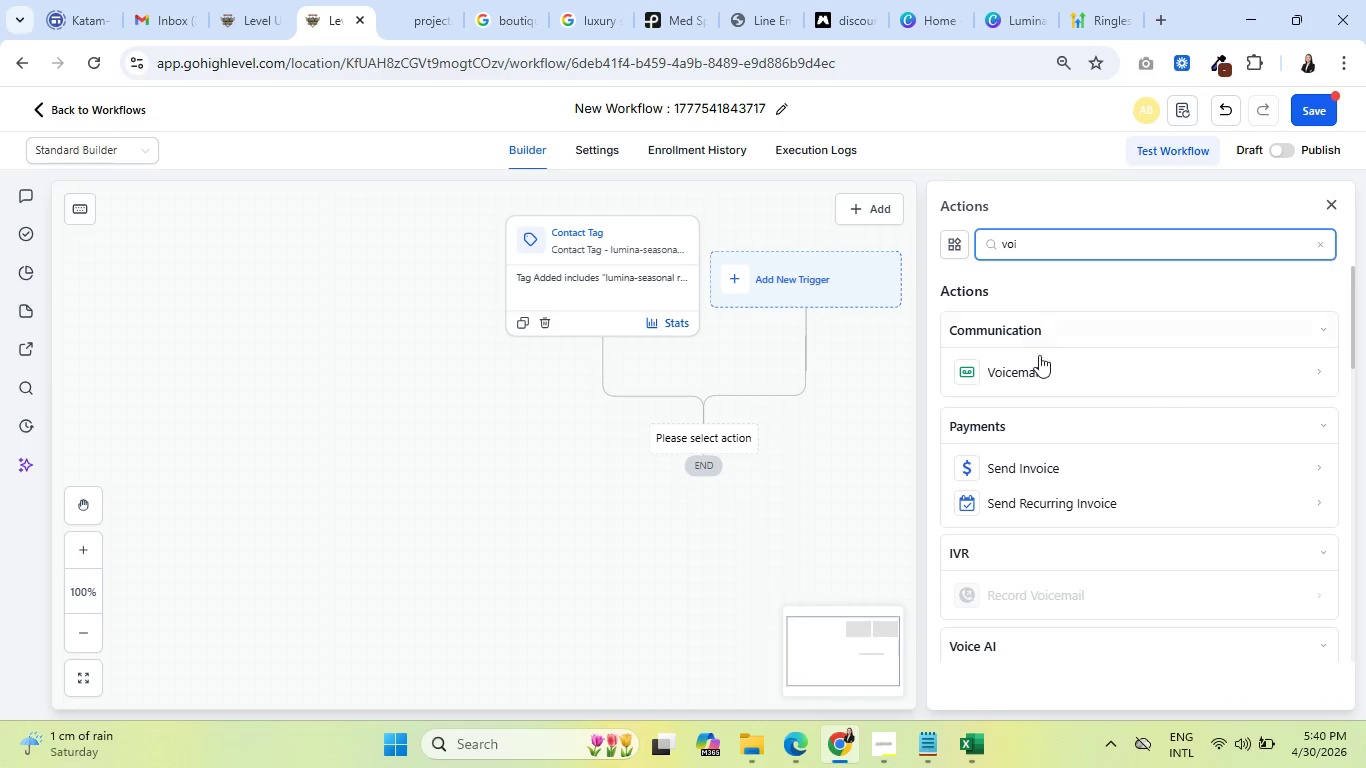 
left_click([1033, 368])
 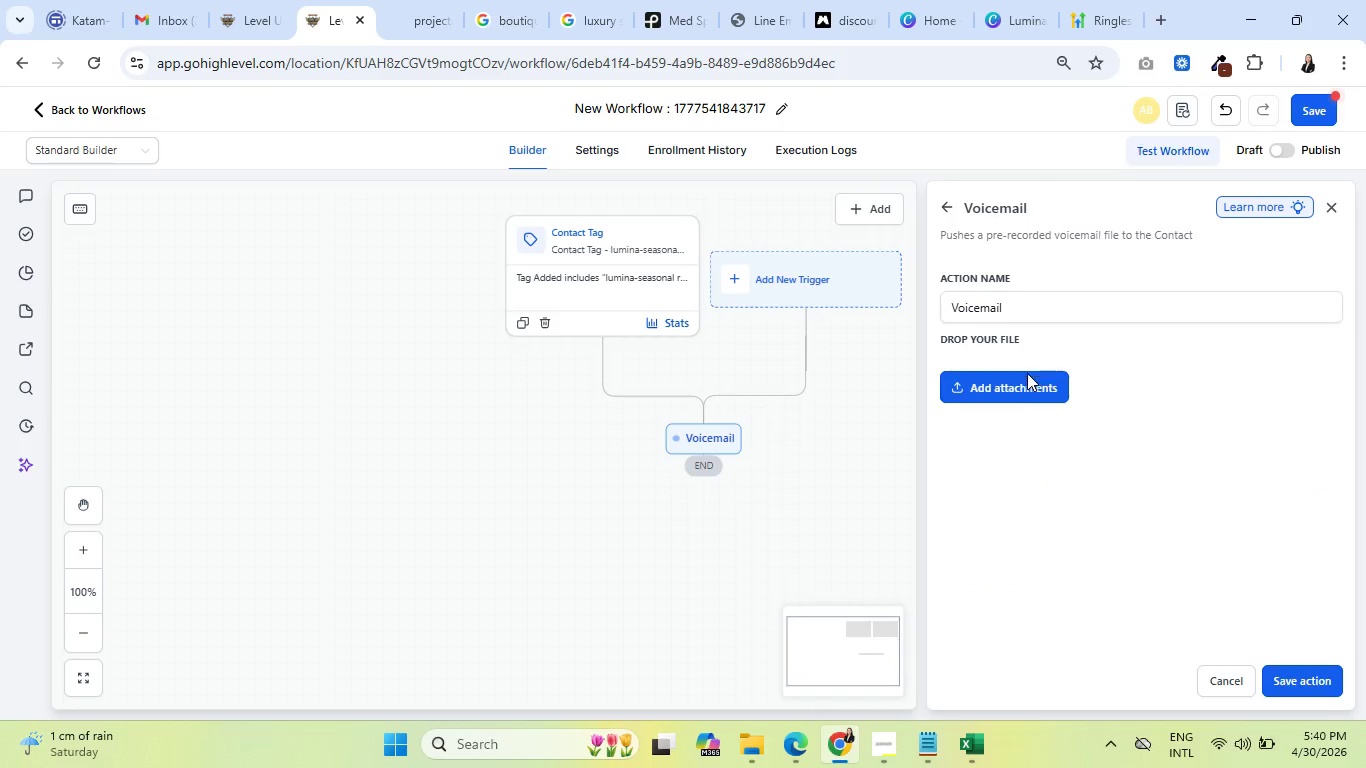 
left_click([1015, 389])
 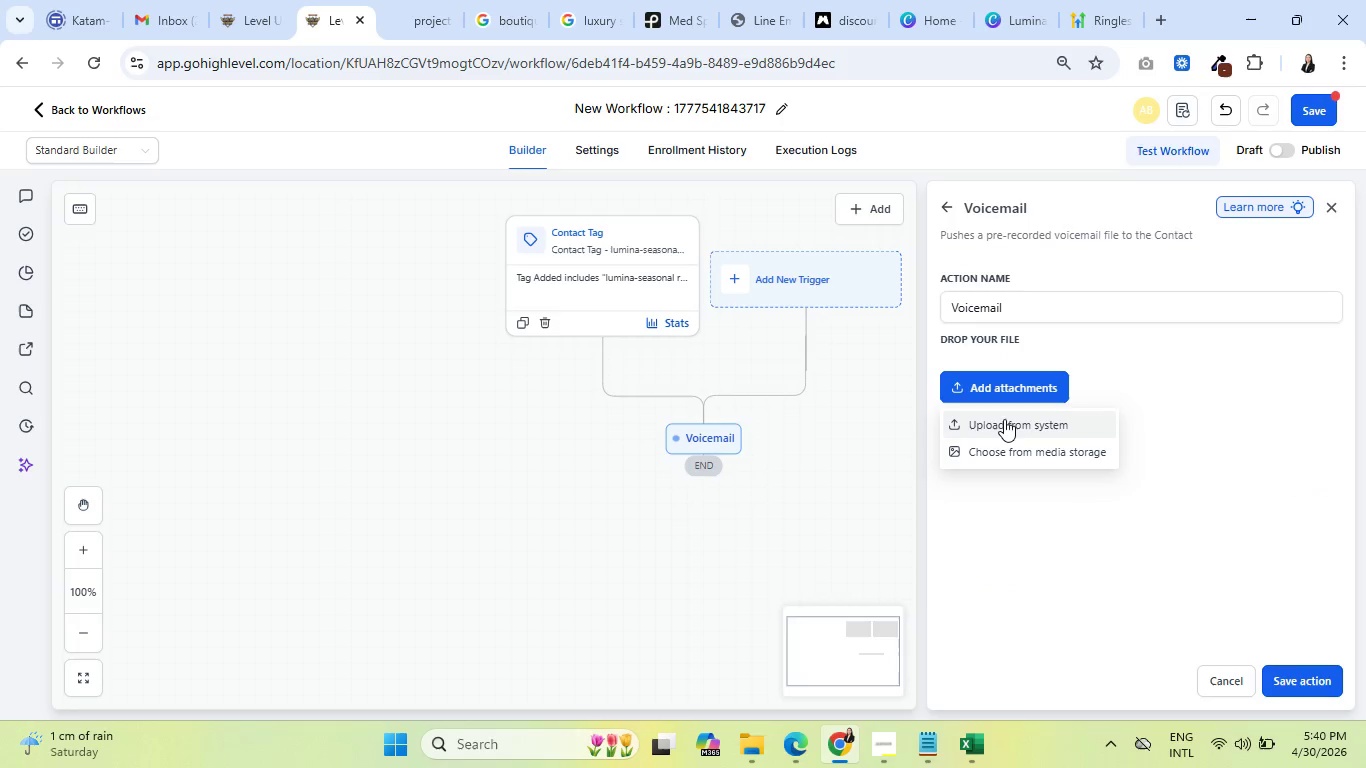 
left_click([1004, 419])
 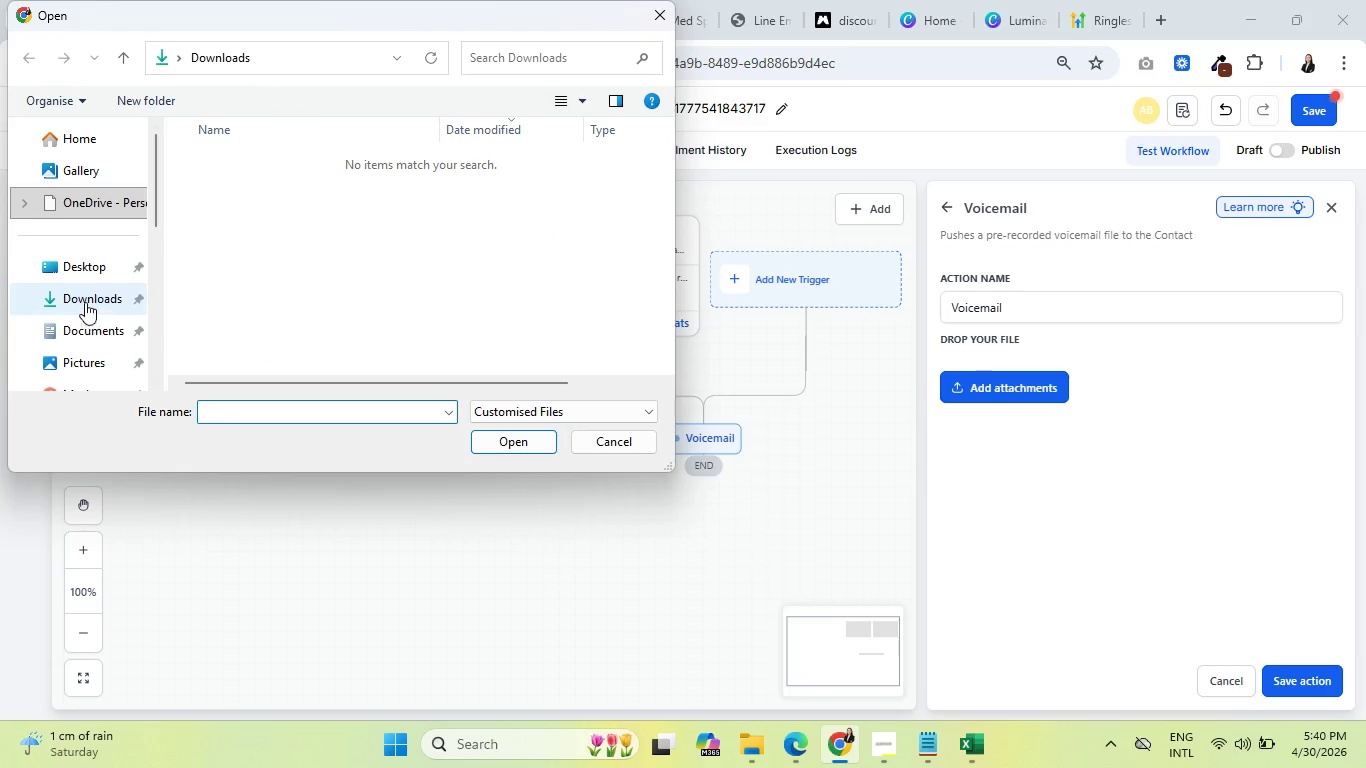 
wait(6.83)
 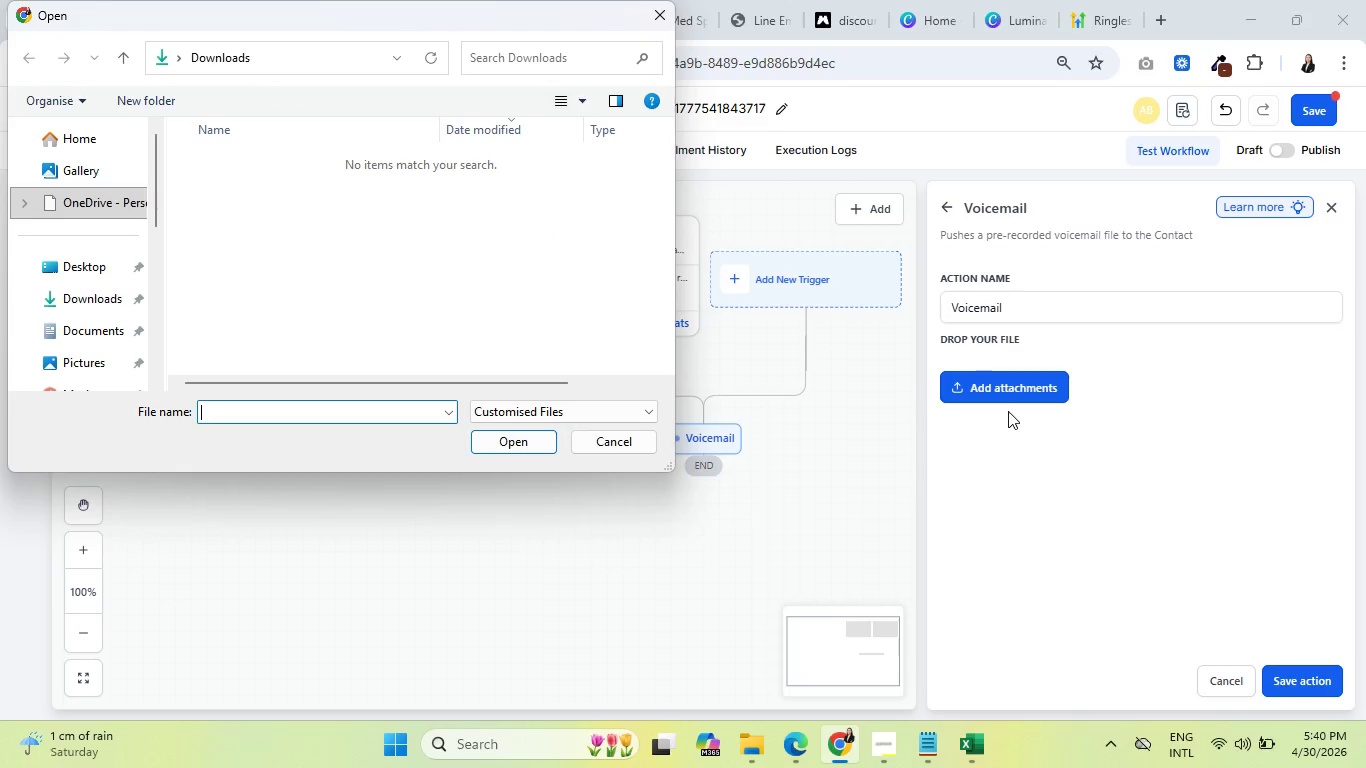 
left_click([78, 298])
 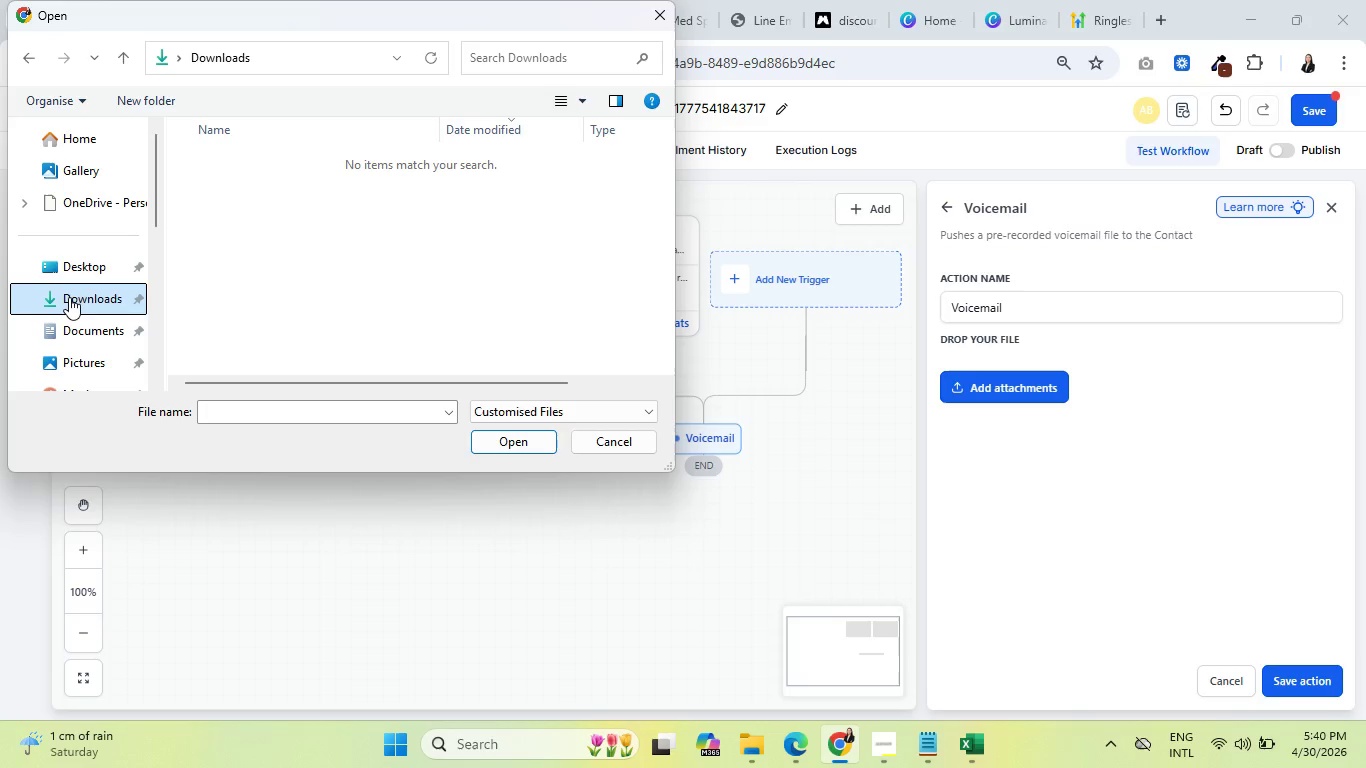 
wait(10.72)
 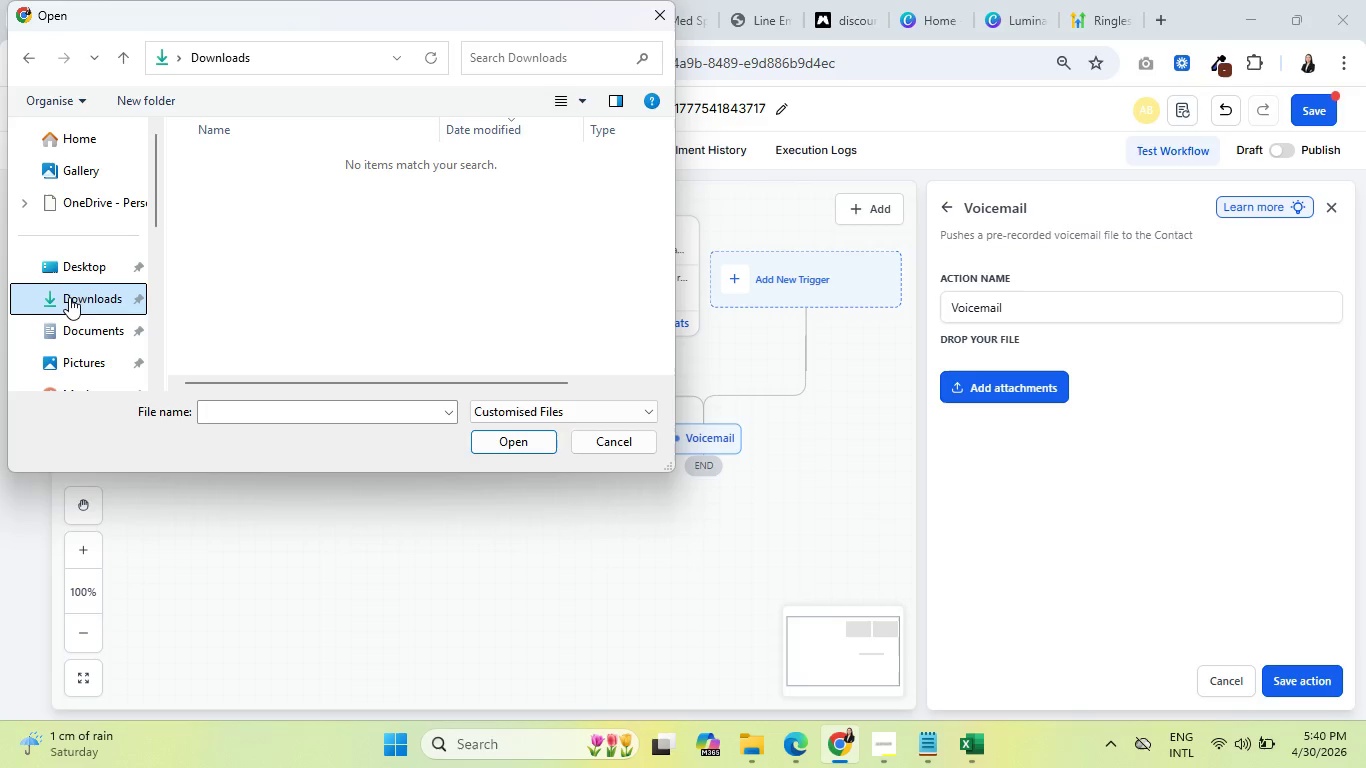 
left_click([605, 438])
 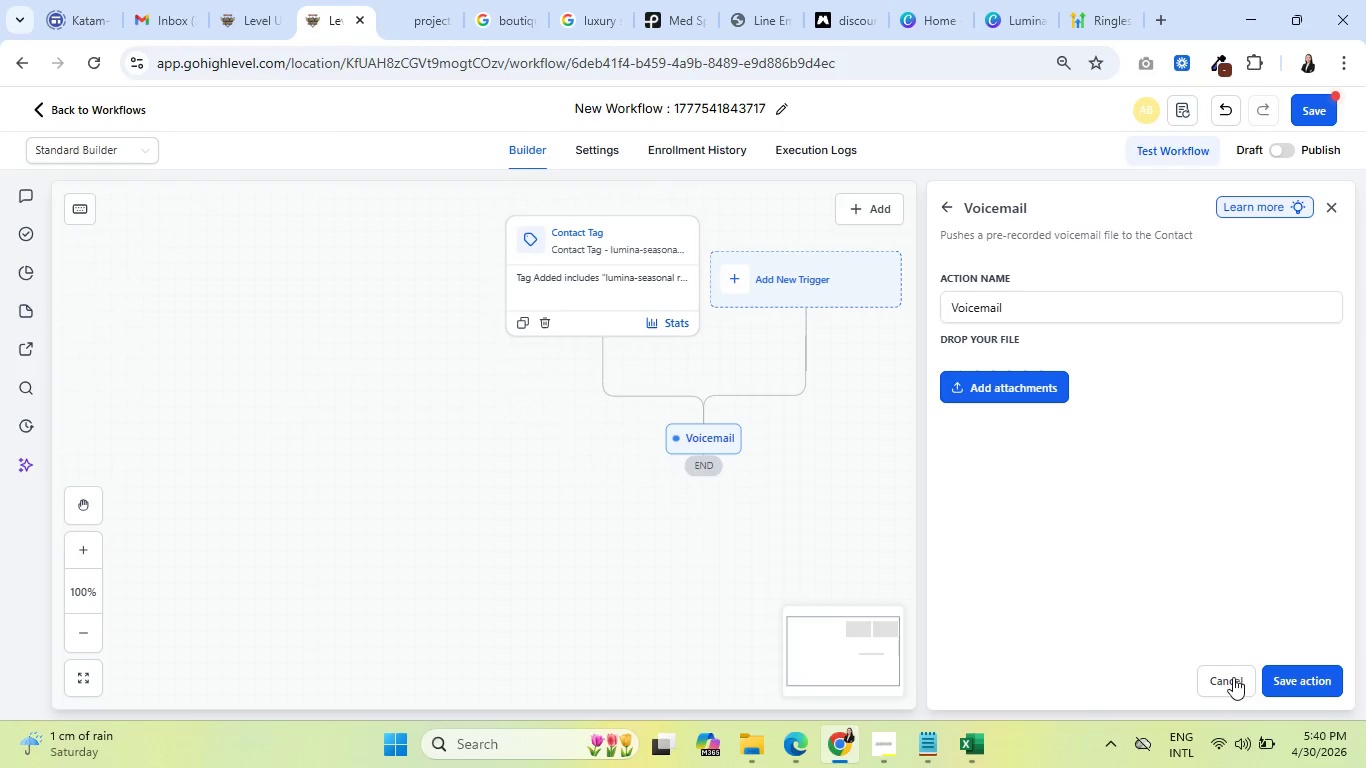 
left_click([1231, 679])
 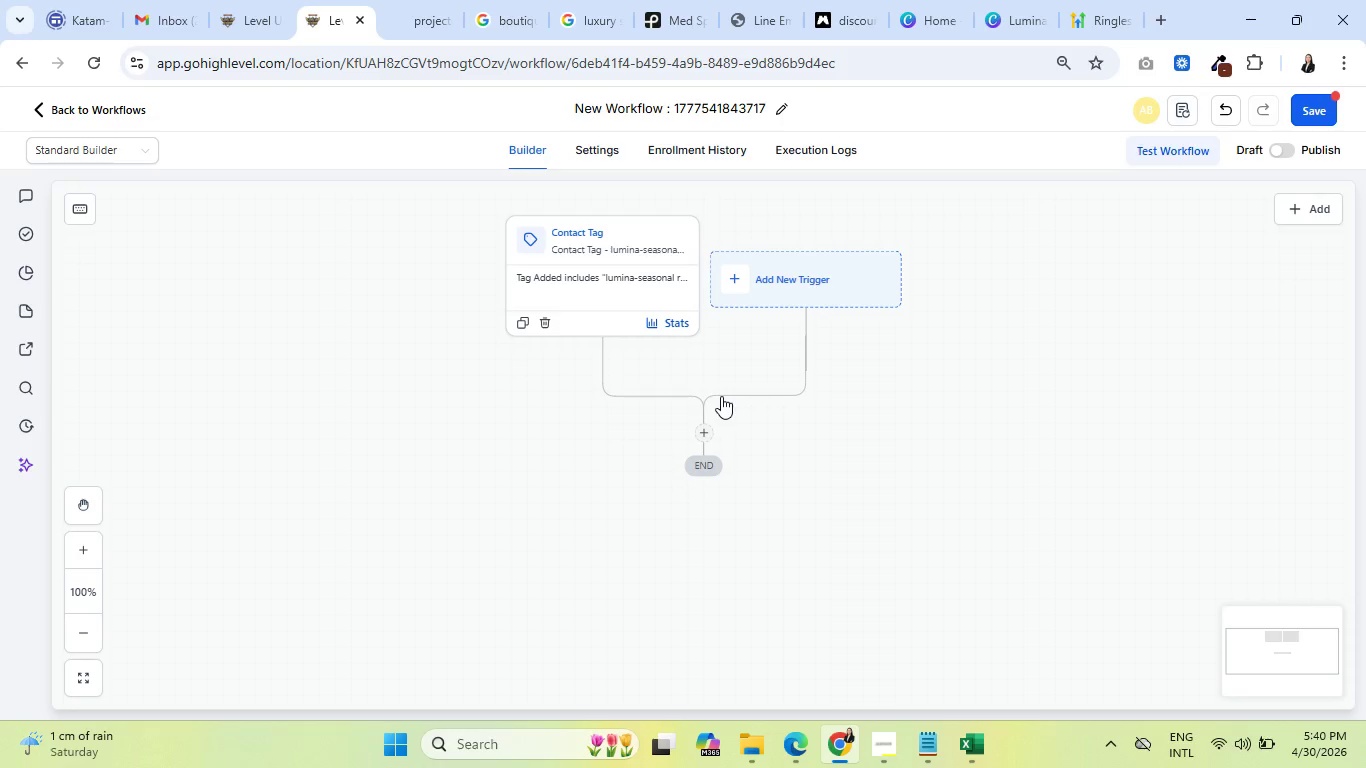 
wait(9.16)
 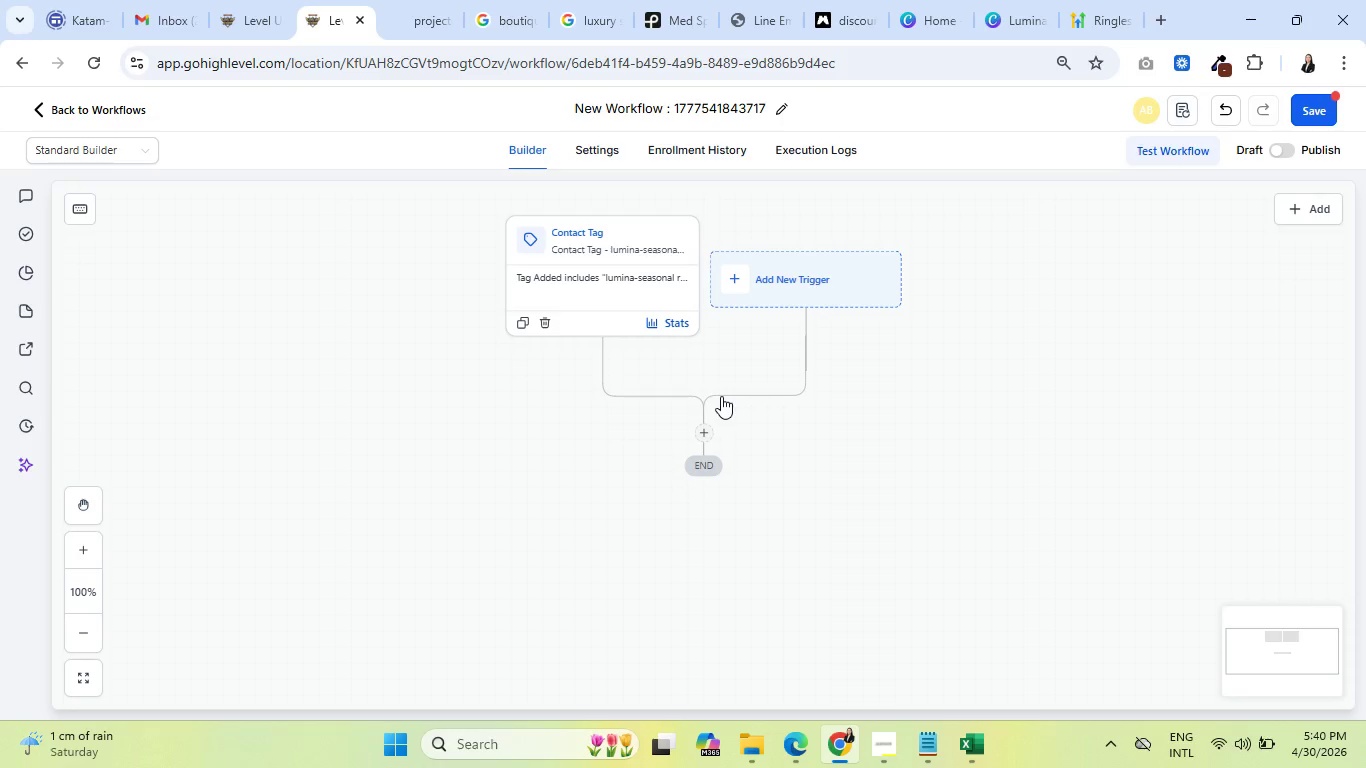 
left_click([626, 108])
 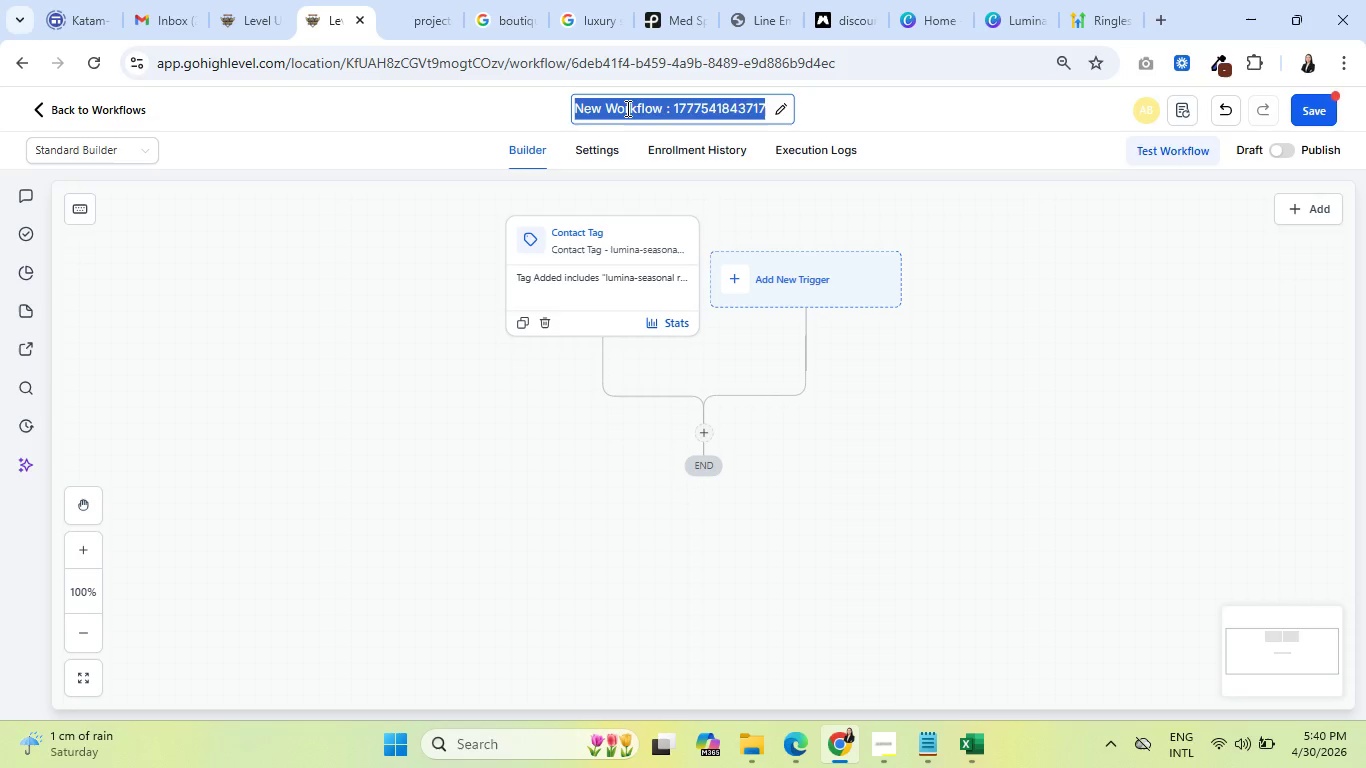 
type(Lumina-s)
key(Backspace)
key(Backspace)
type(-Seasonal Reset)
 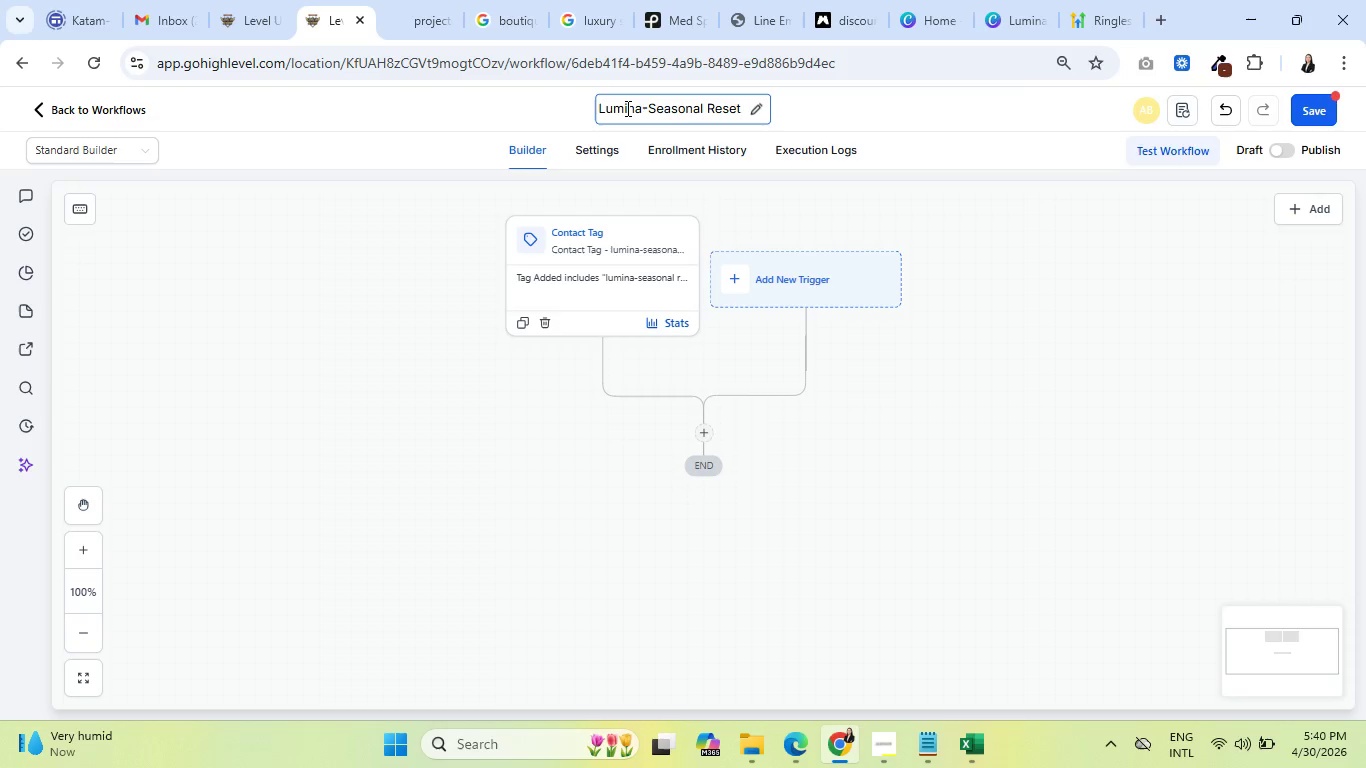 
key(Minus)
 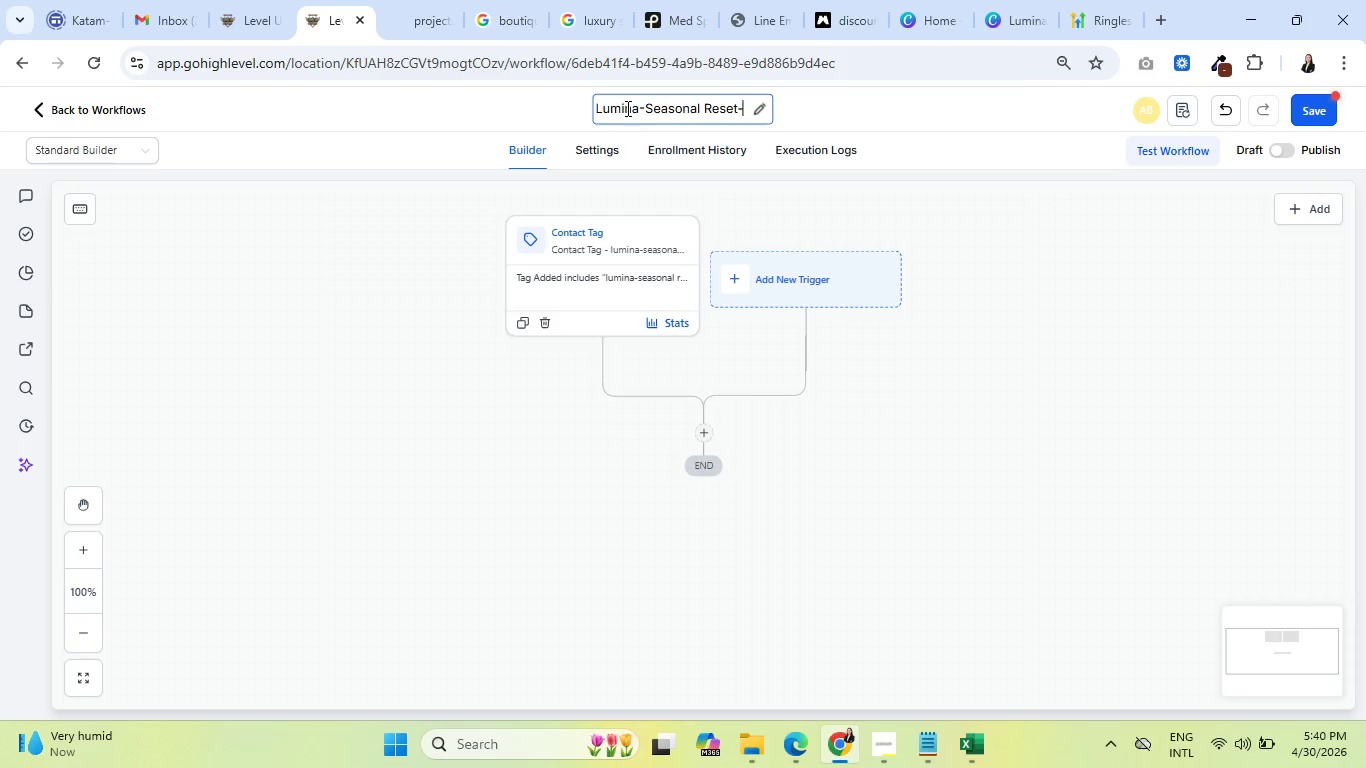 
key(Backspace)
 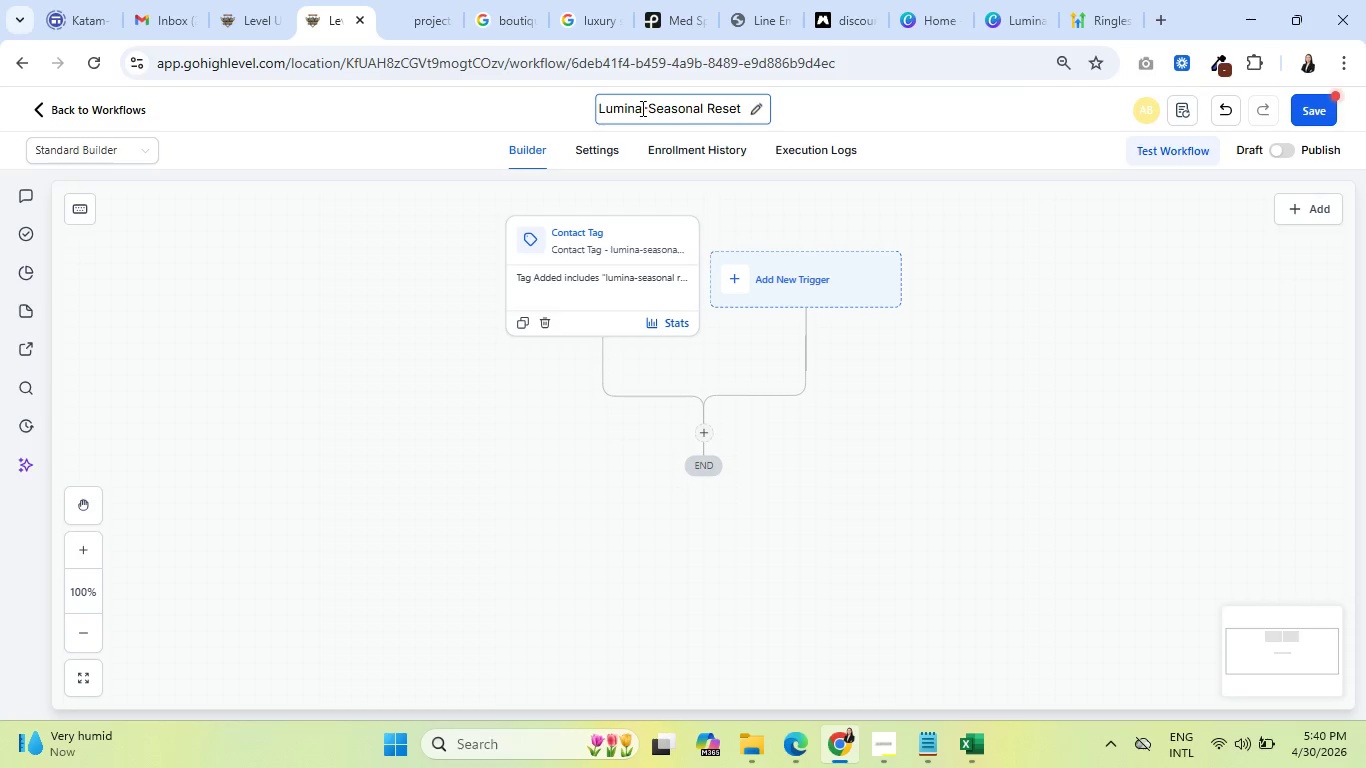 
left_click([646, 110])
 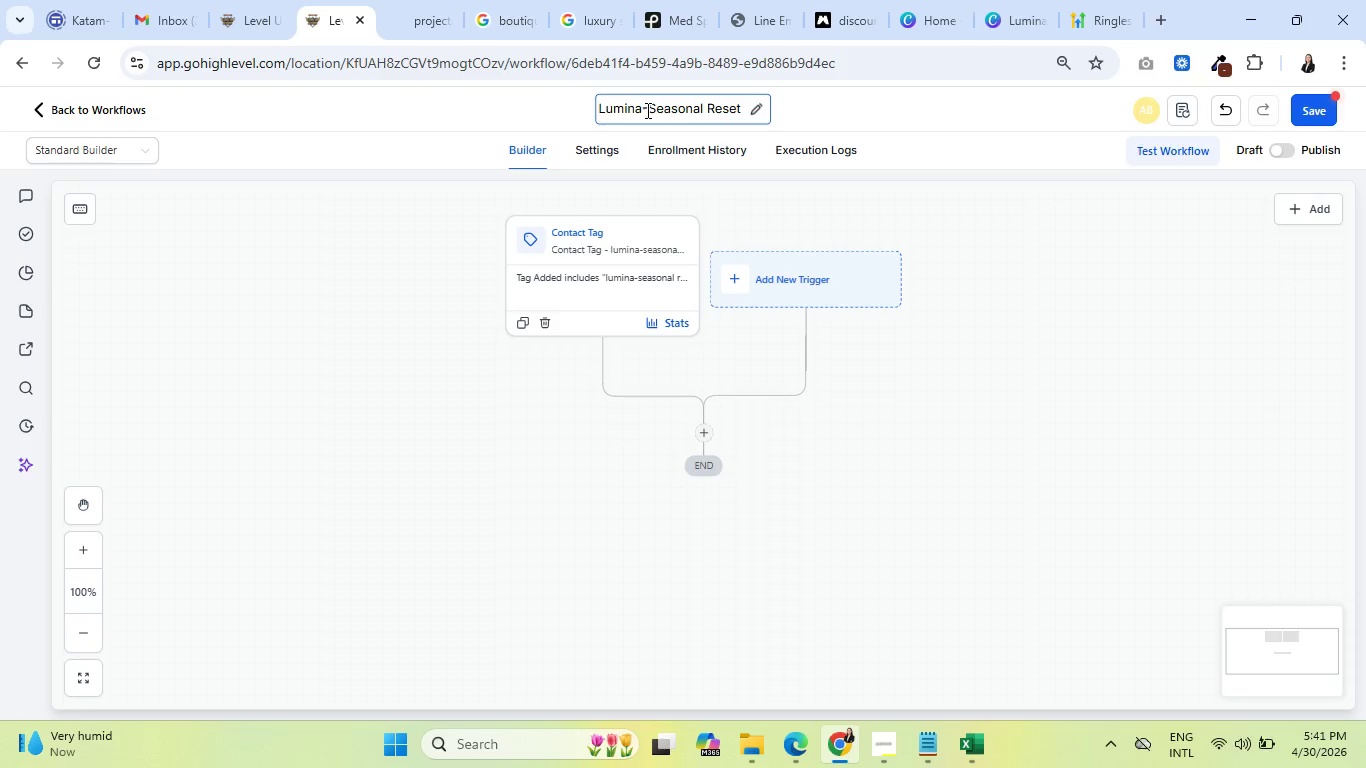 
key(Backspace)
type(: 001: )
key(Backspace)
key(Backspace)
type(-)
key(Backspace)
type( - )
 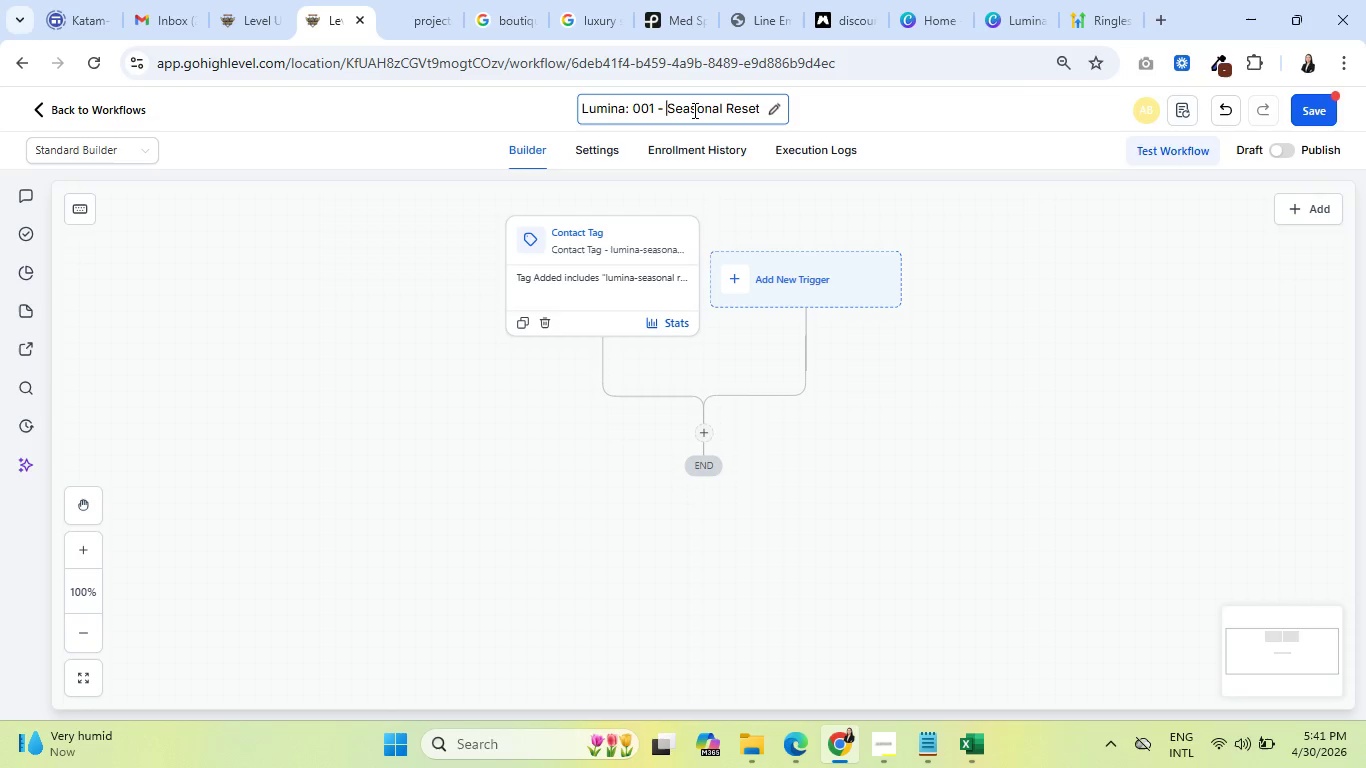 
left_click_drag(start_coordinate=[732, 101], to_coordinate=[762, 109])
 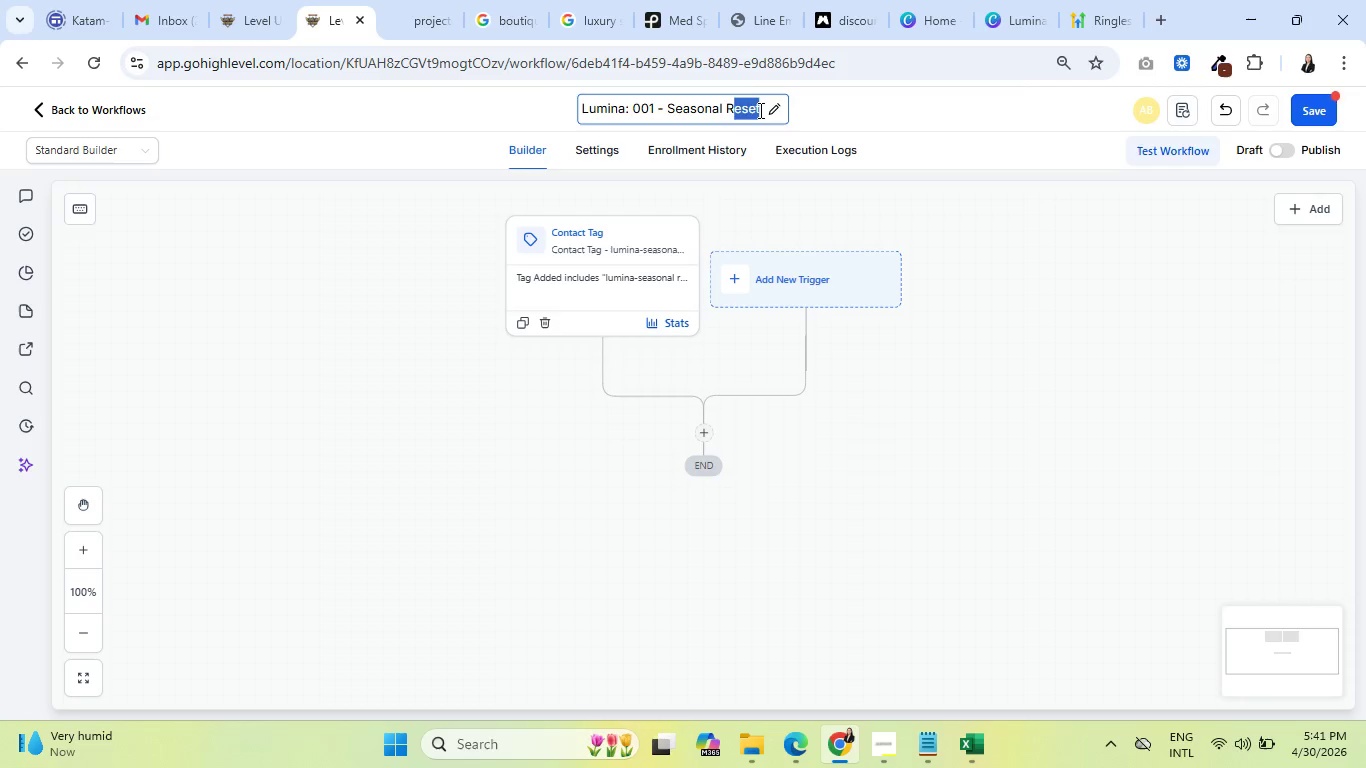 
left_click([759, 110])
 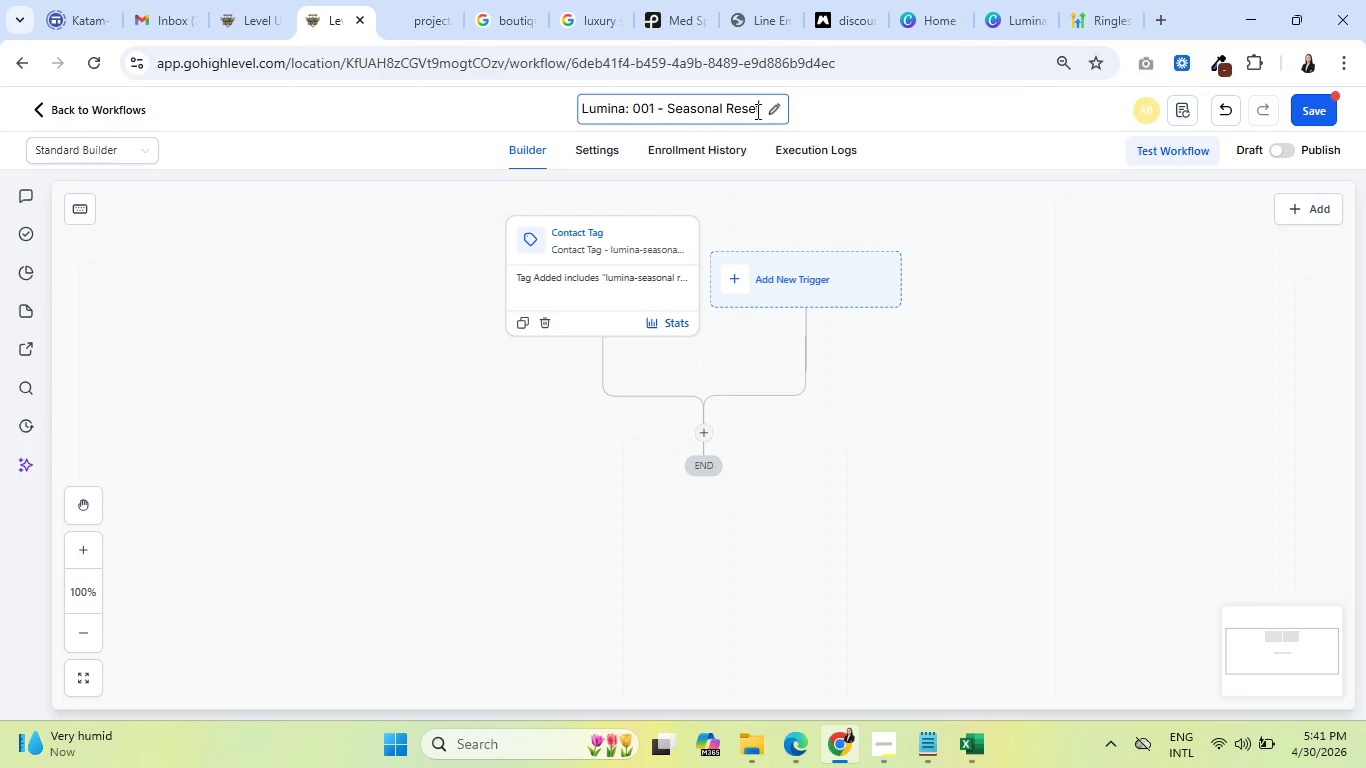 
type( Reactivation Sequence)
 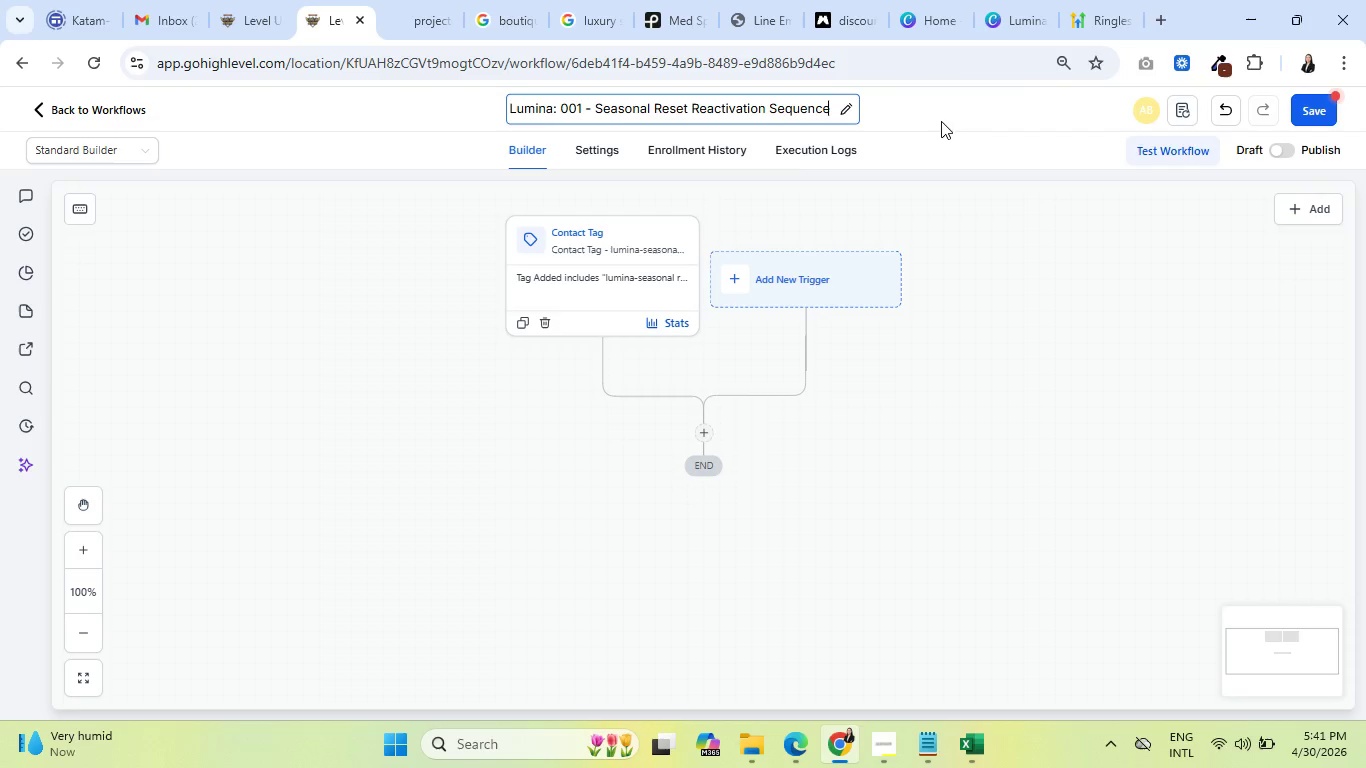 
left_click([976, 120])
 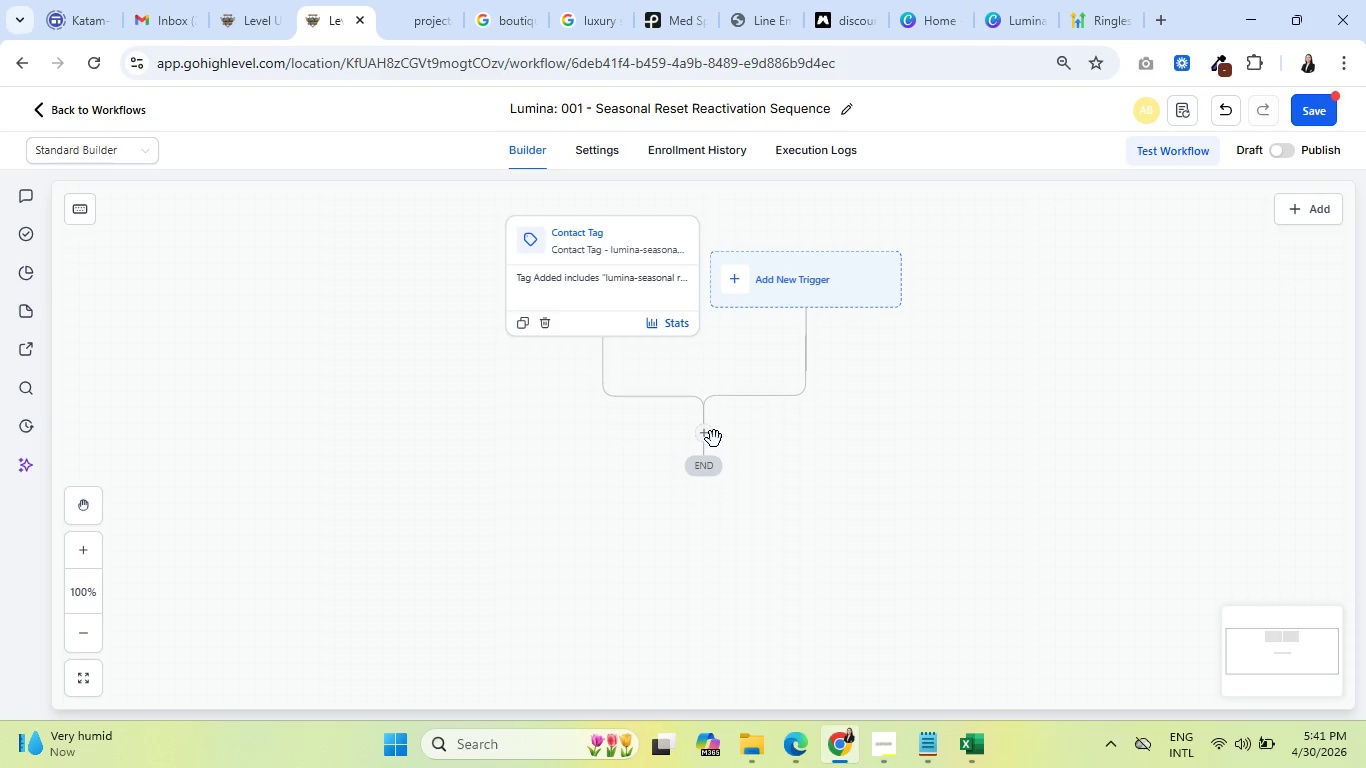 
wait(35.19)
 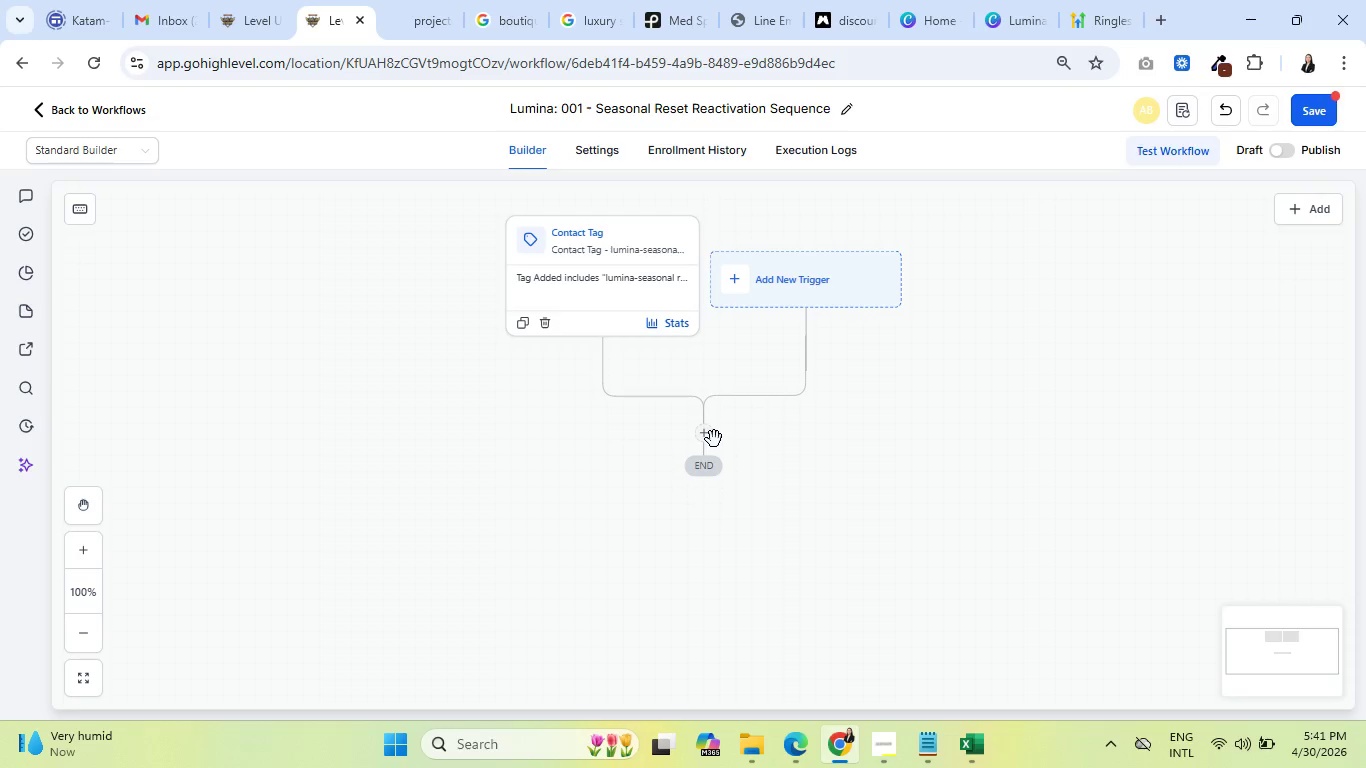 
left_click([709, 435])
 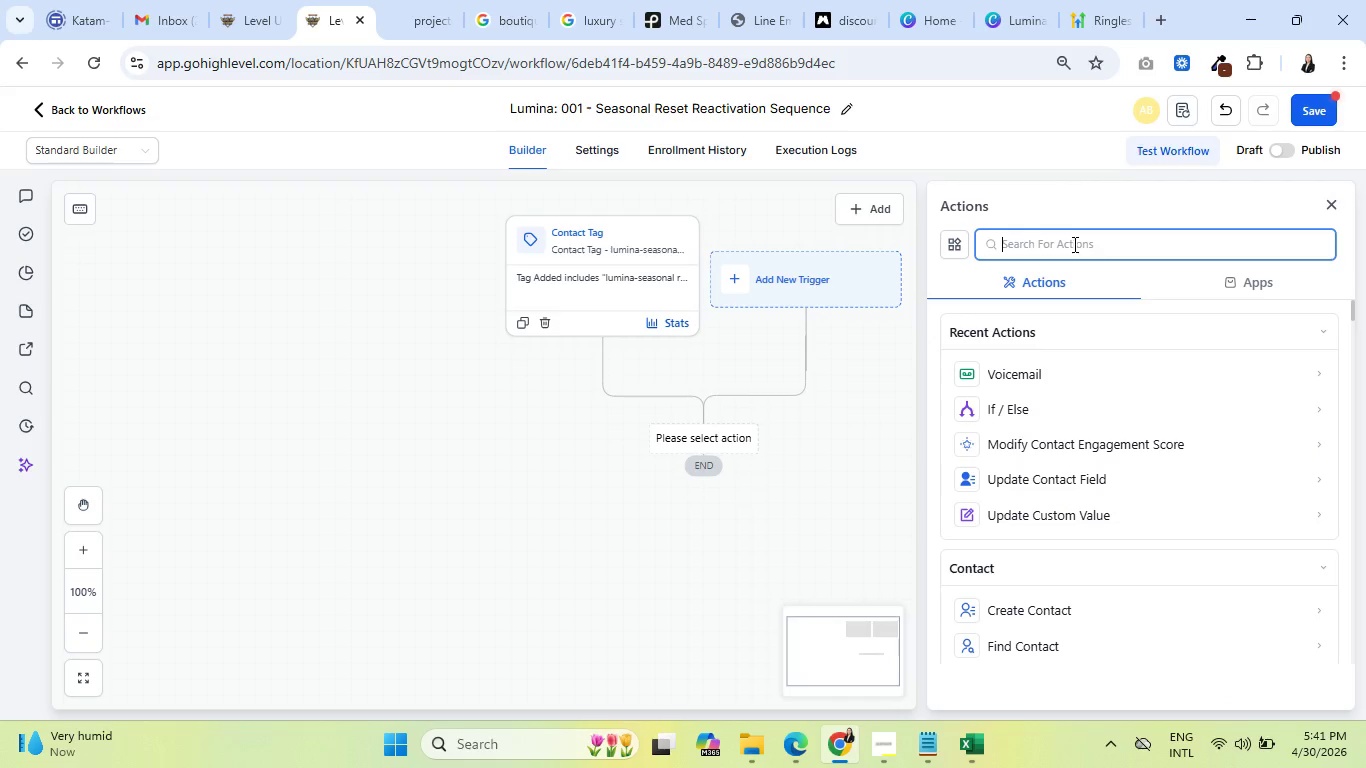 
type(find opp)
 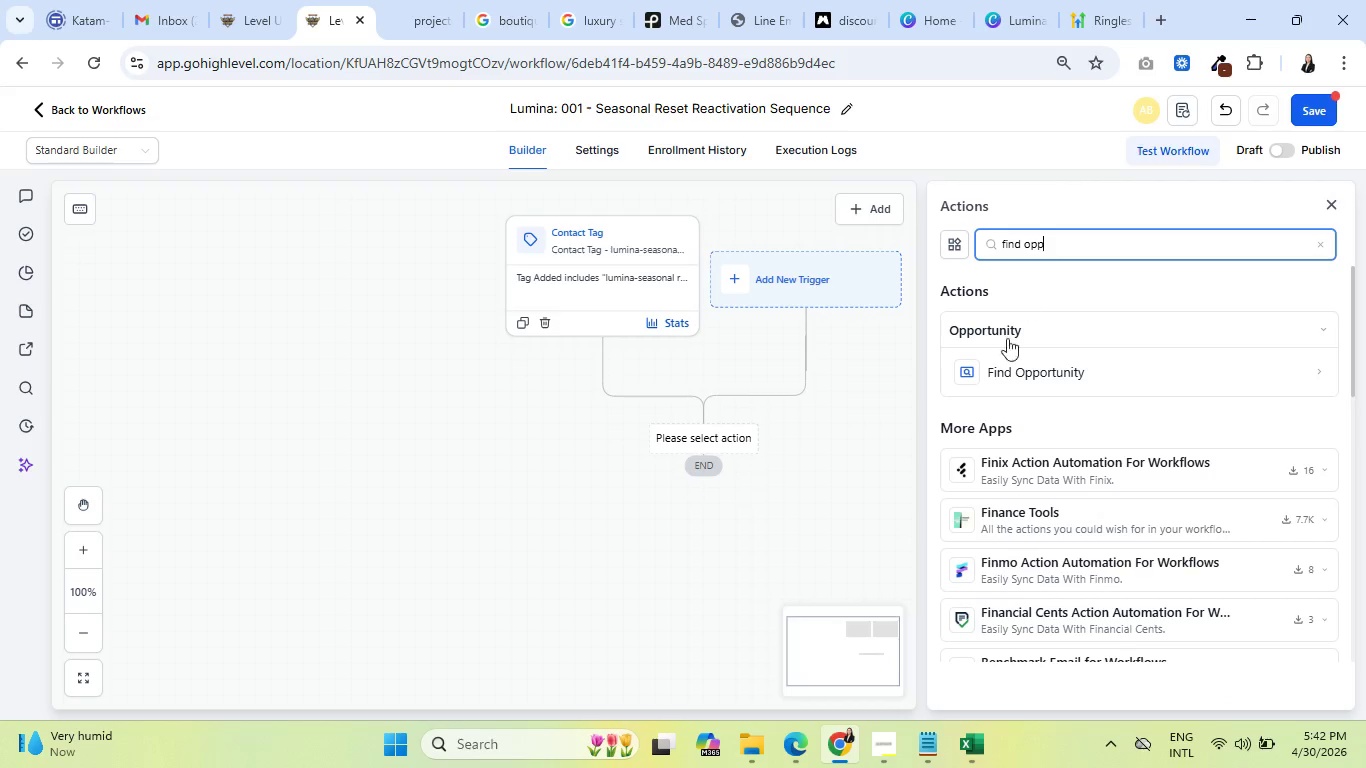 
left_click([1002, 369])
 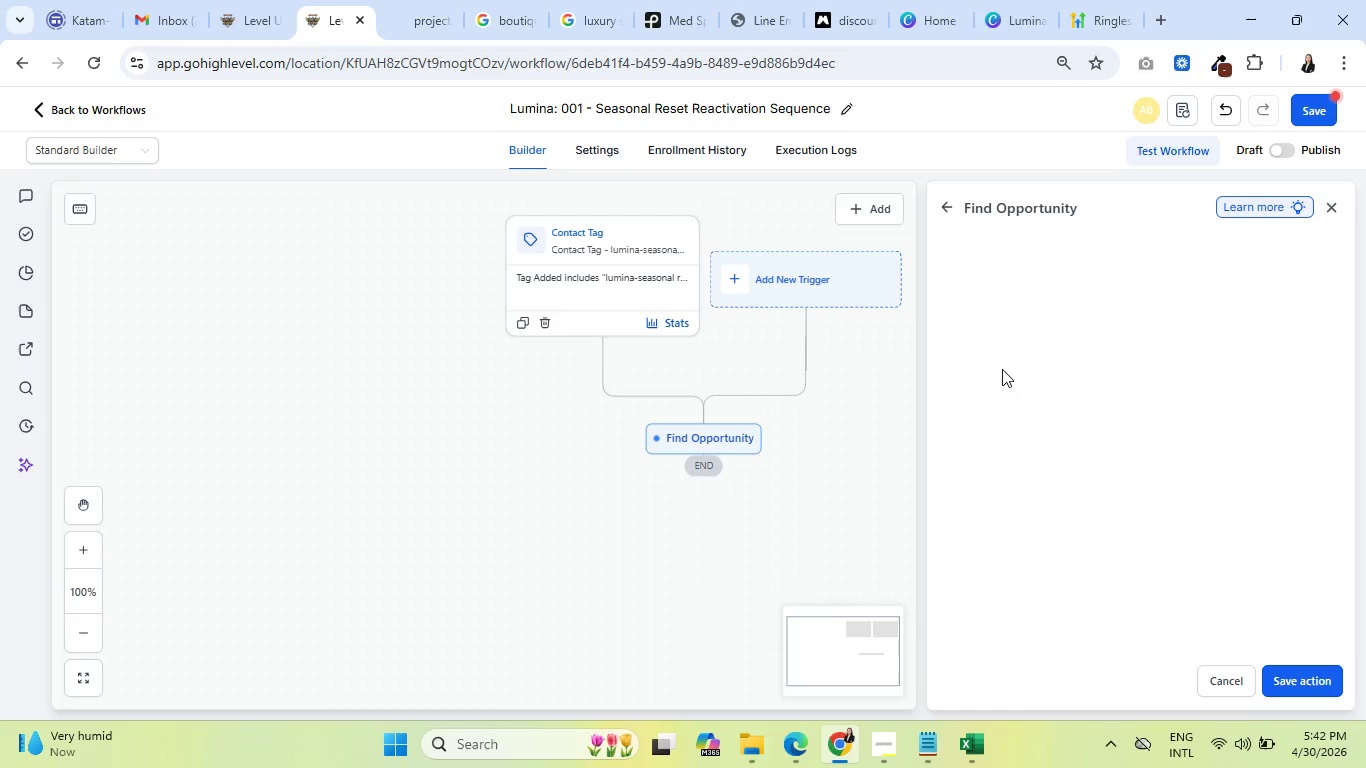 
mouse_move([1006, 380])
 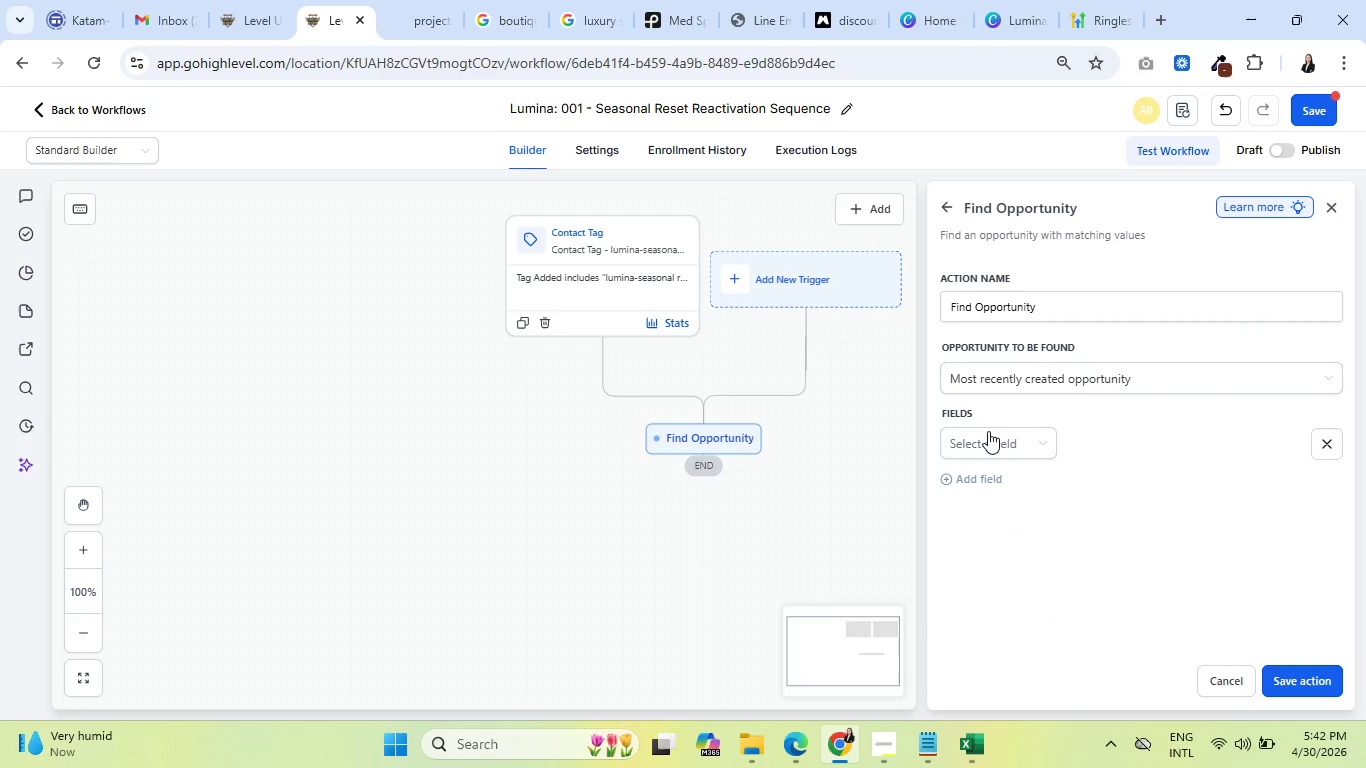 
double_click([995, 442])
 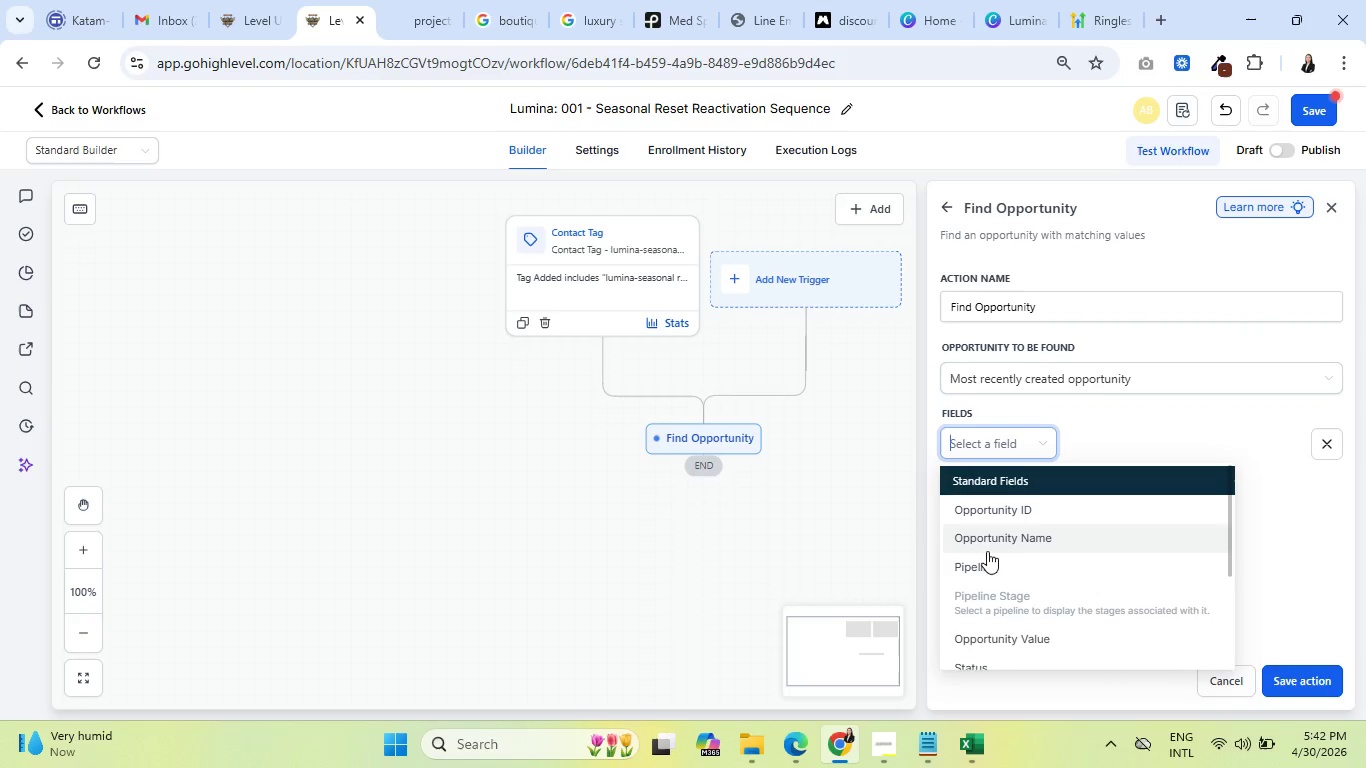 
left_click([1002, 573])
 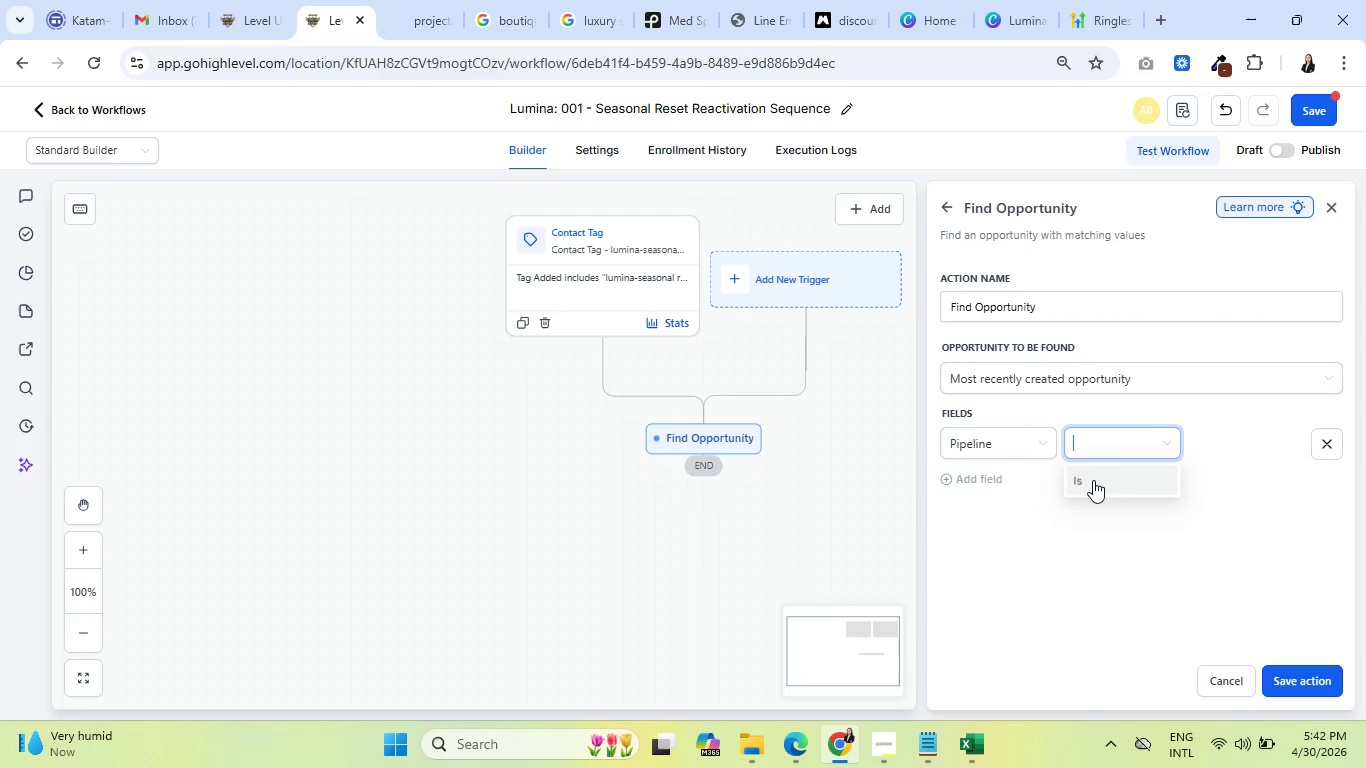 
left_click([1091, 485])
 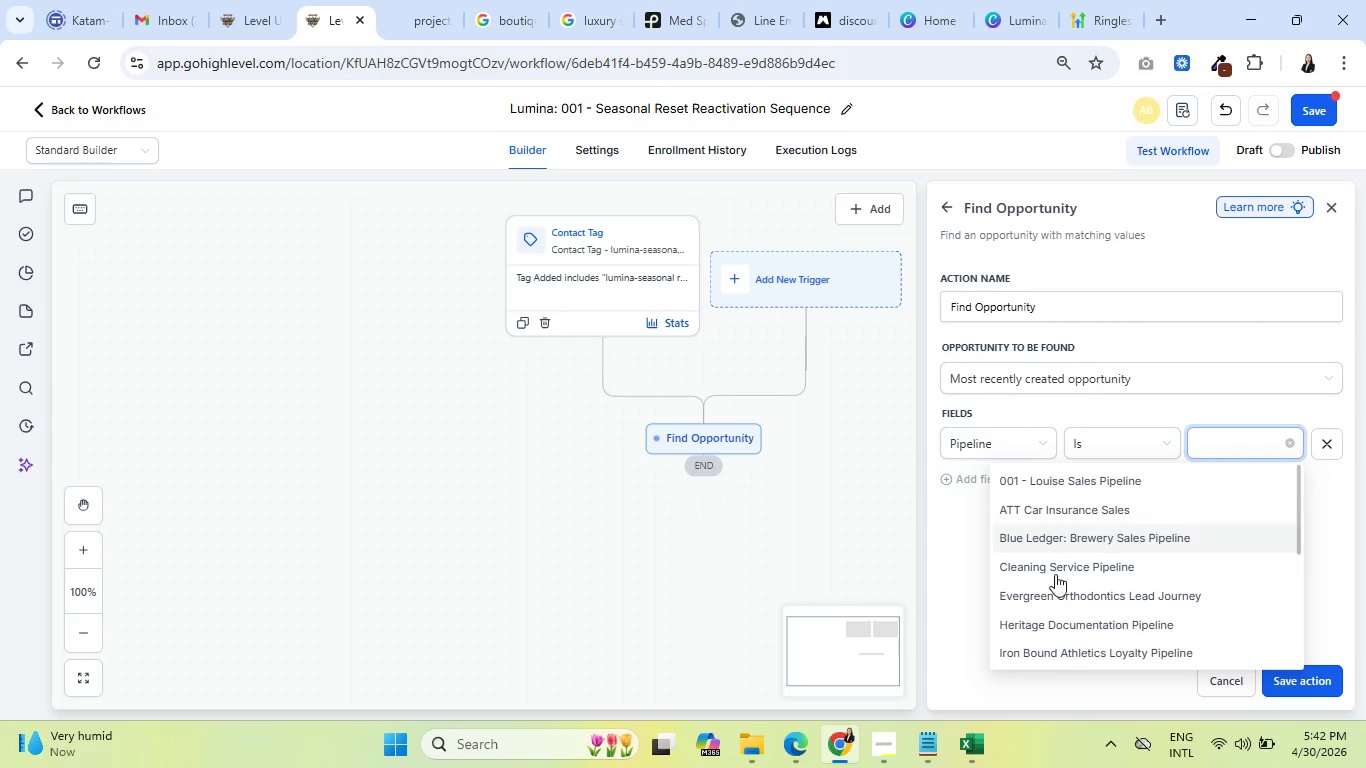 
scroll: coordinate [1043, 596], scroll_direction: down, amount: 5.0
 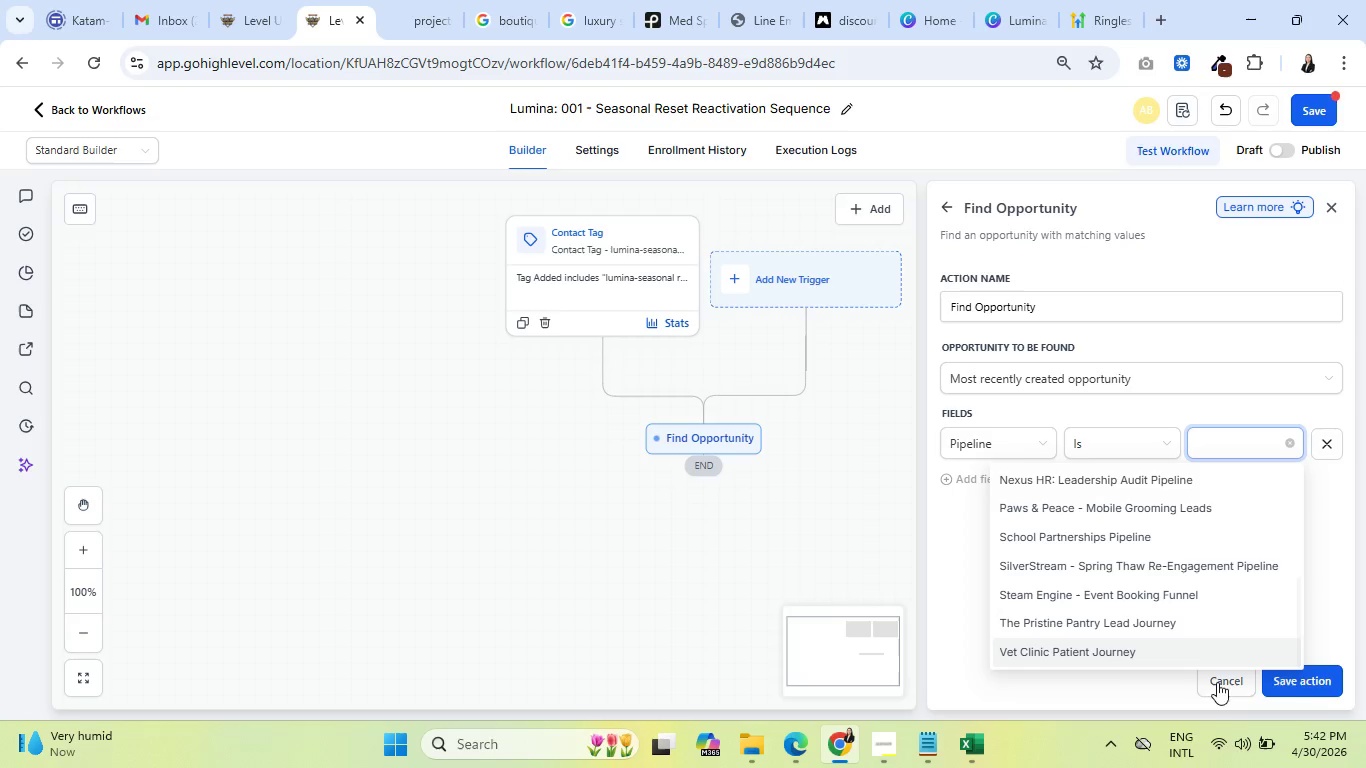 
left_click([1090, 663])
 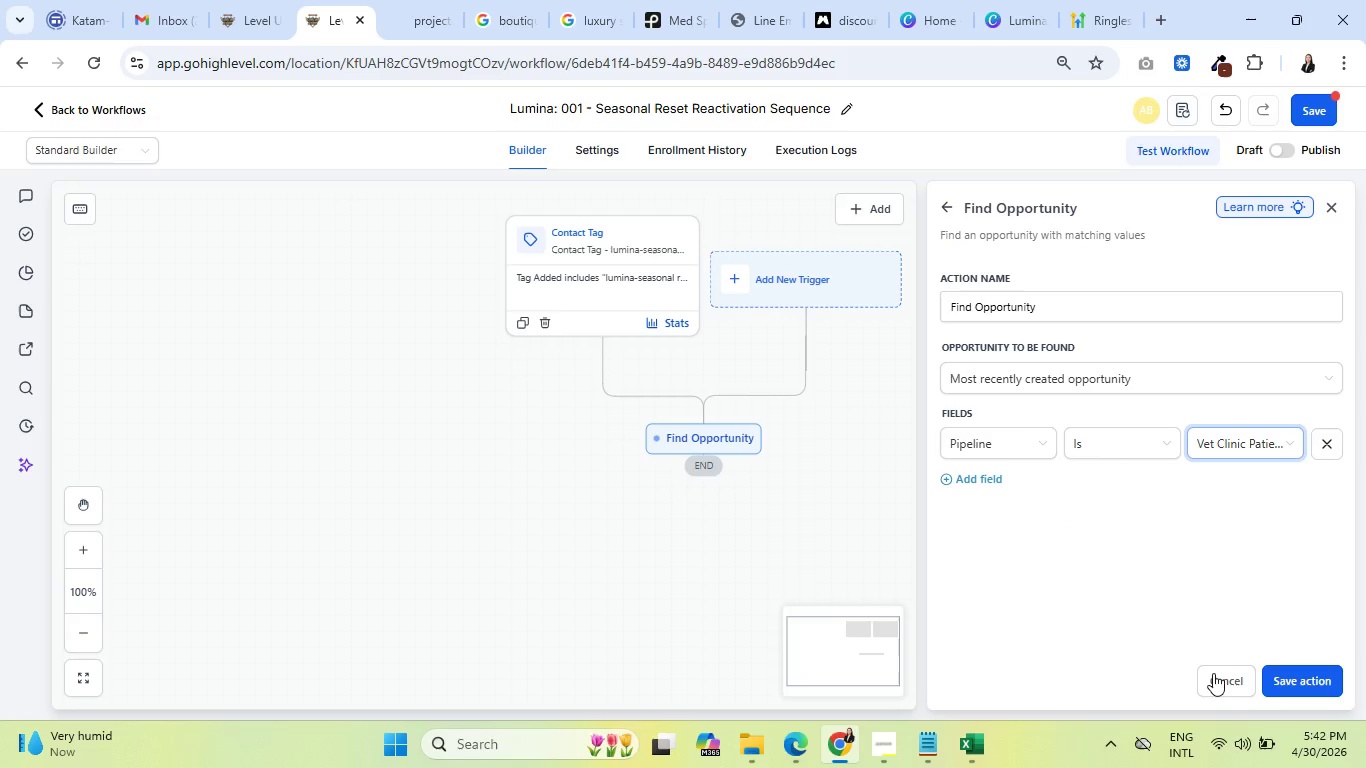 
left_click([1215, 674])
 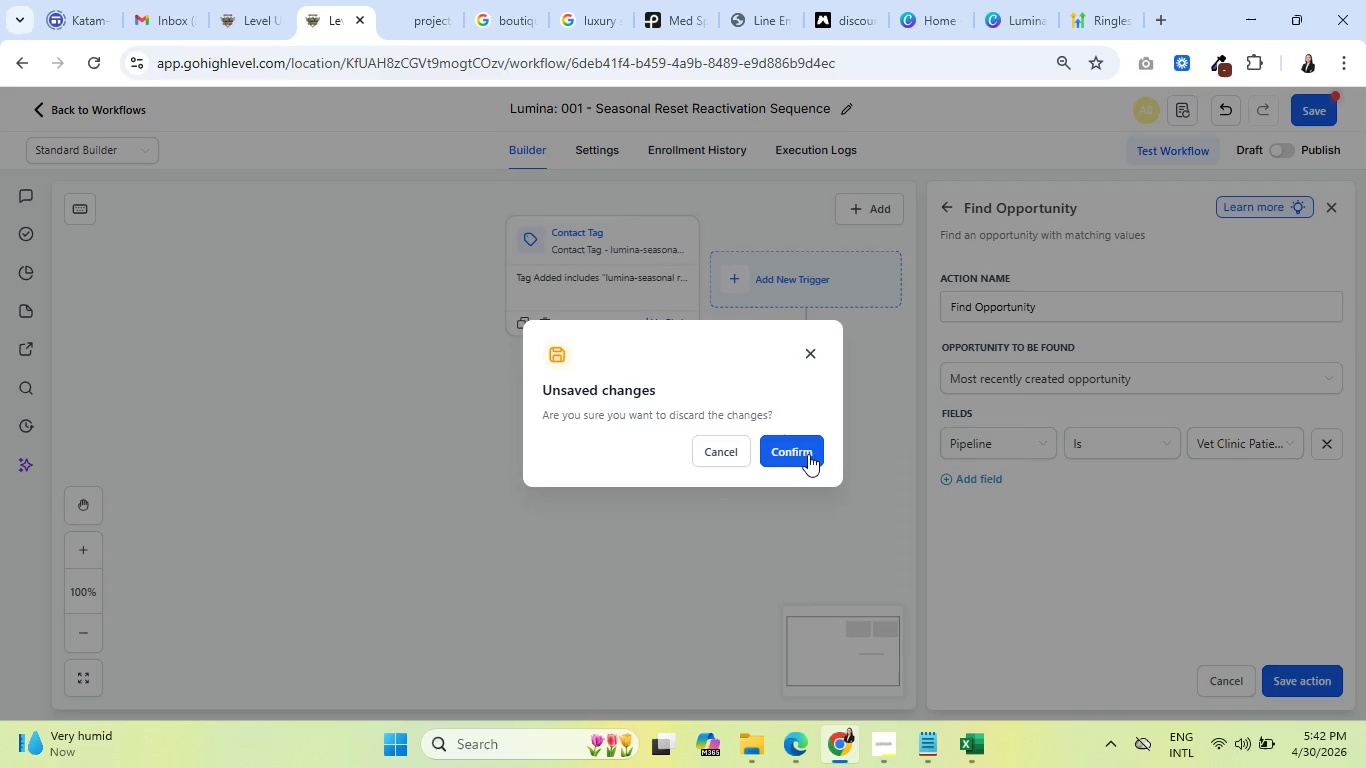 
left_click([807, 453])
 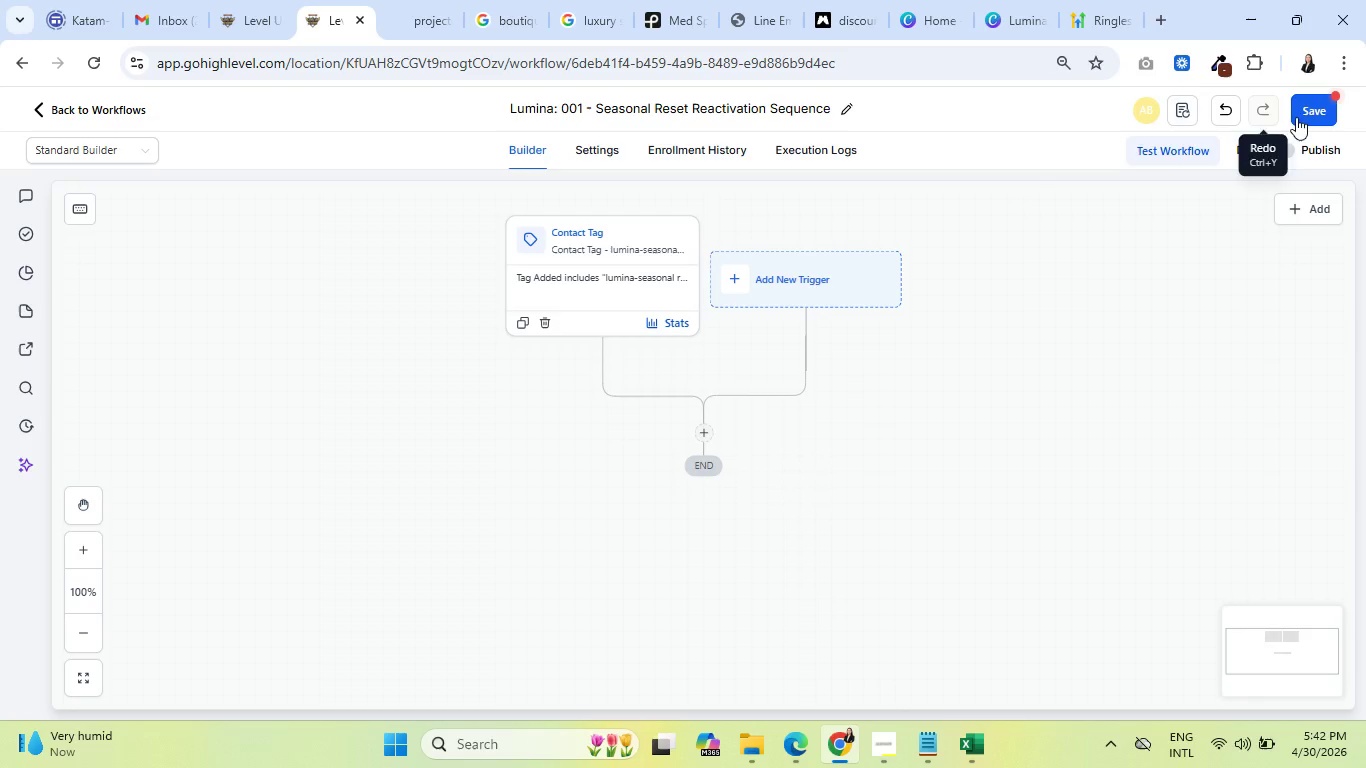 
left_click([1323, 106])
 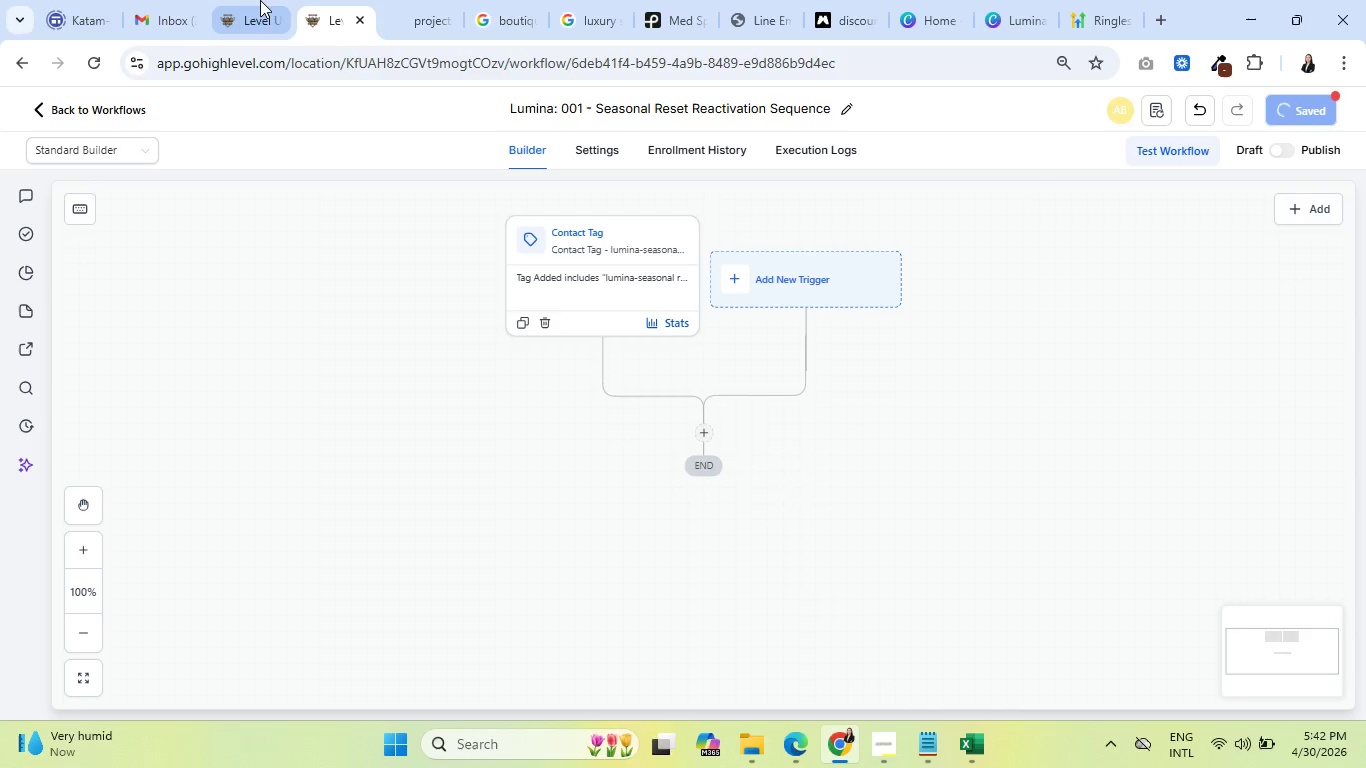 
left_click([257, 0])
 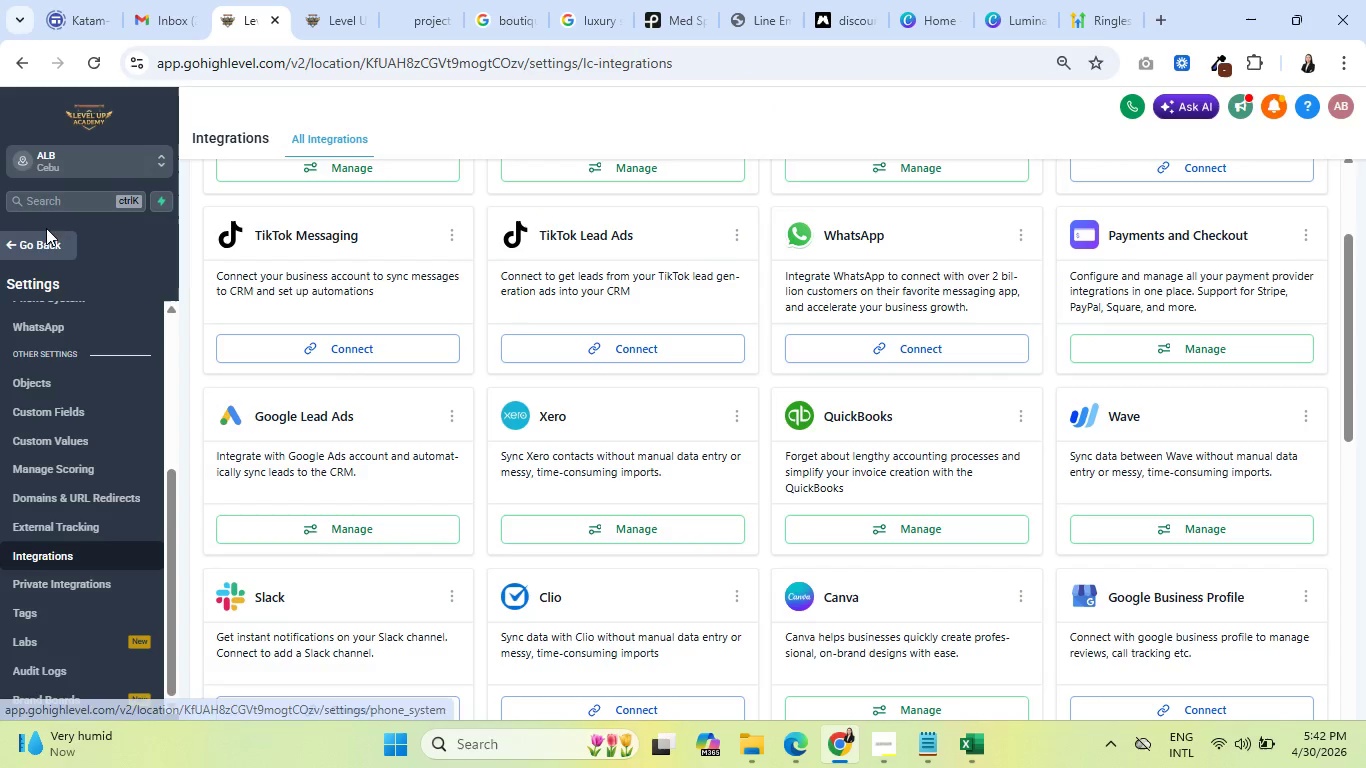 
left_click([30, 251])
 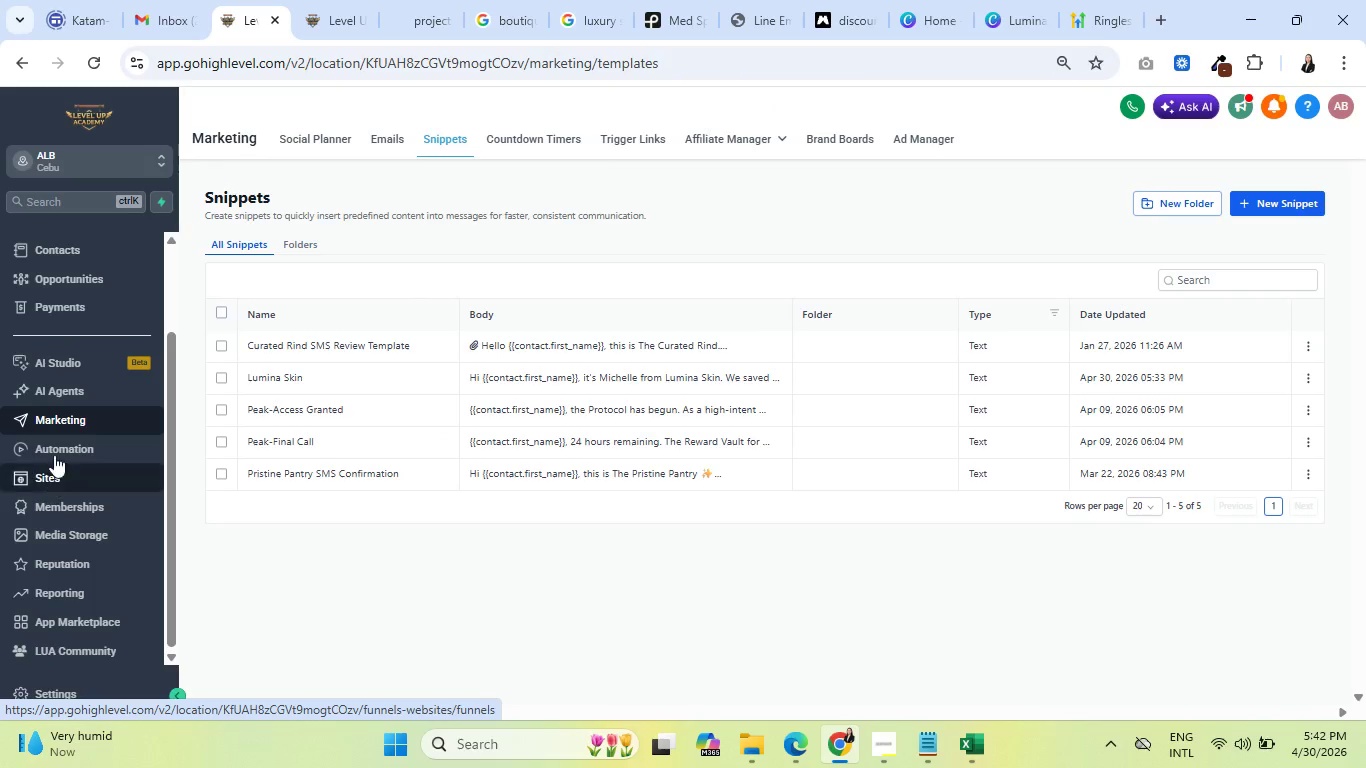 
scroll: coordinate [61, 397], scroll_direction: up, amount: 4.0
 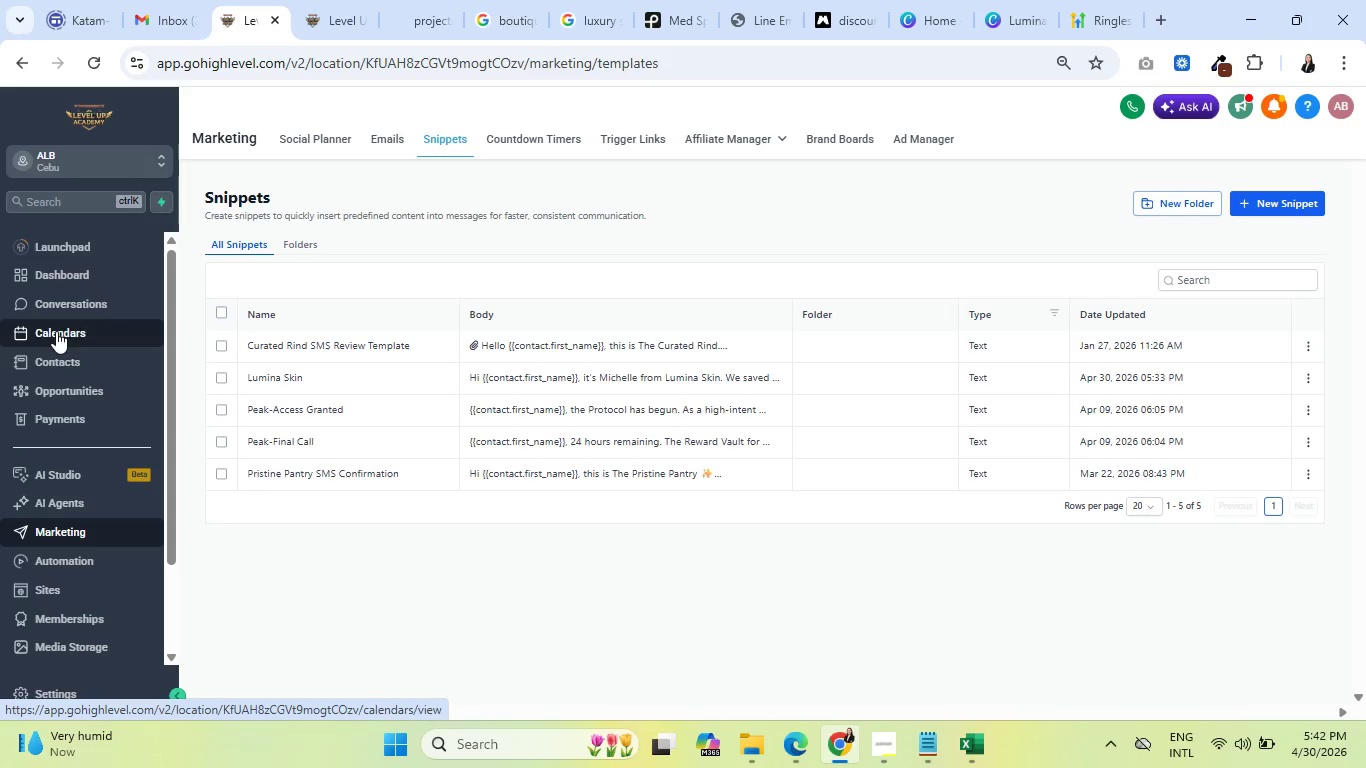 
left_click([69, 387])
 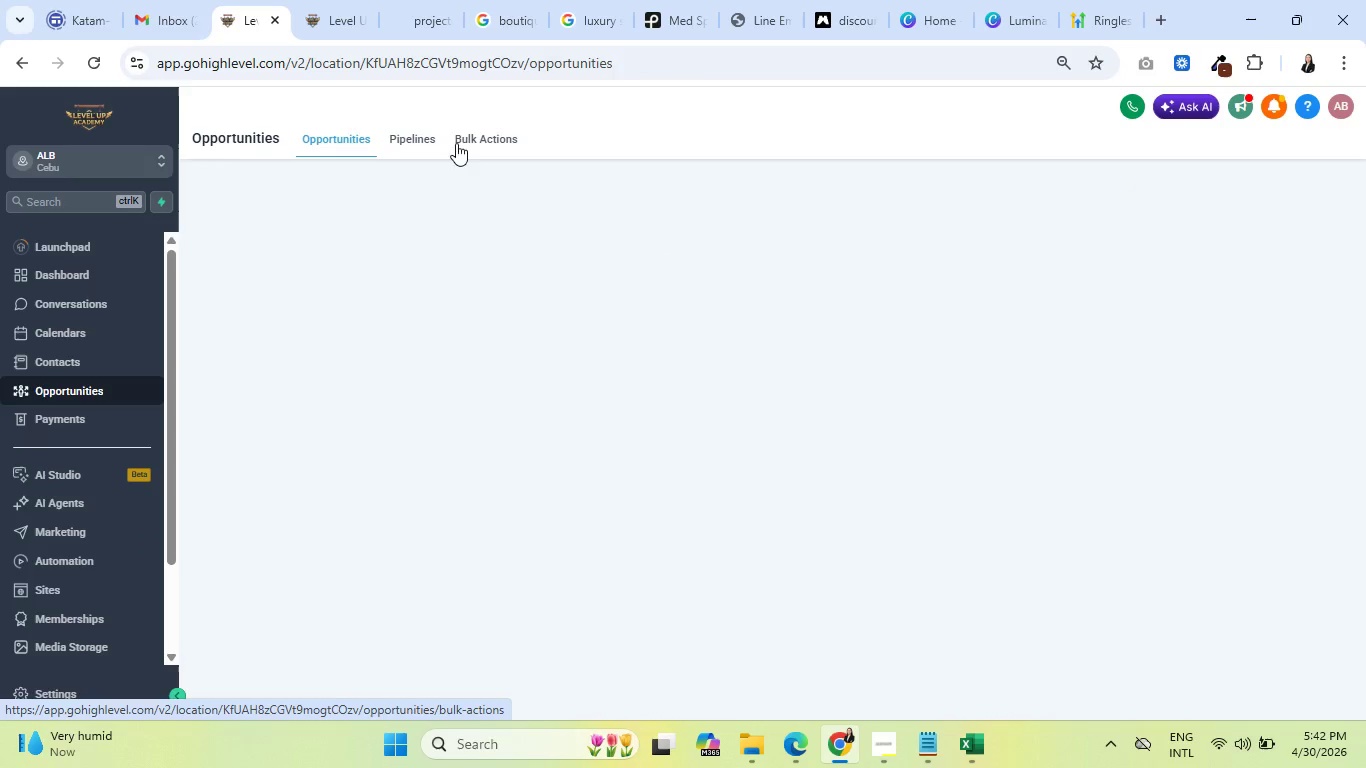 
left_click([417, 135])
 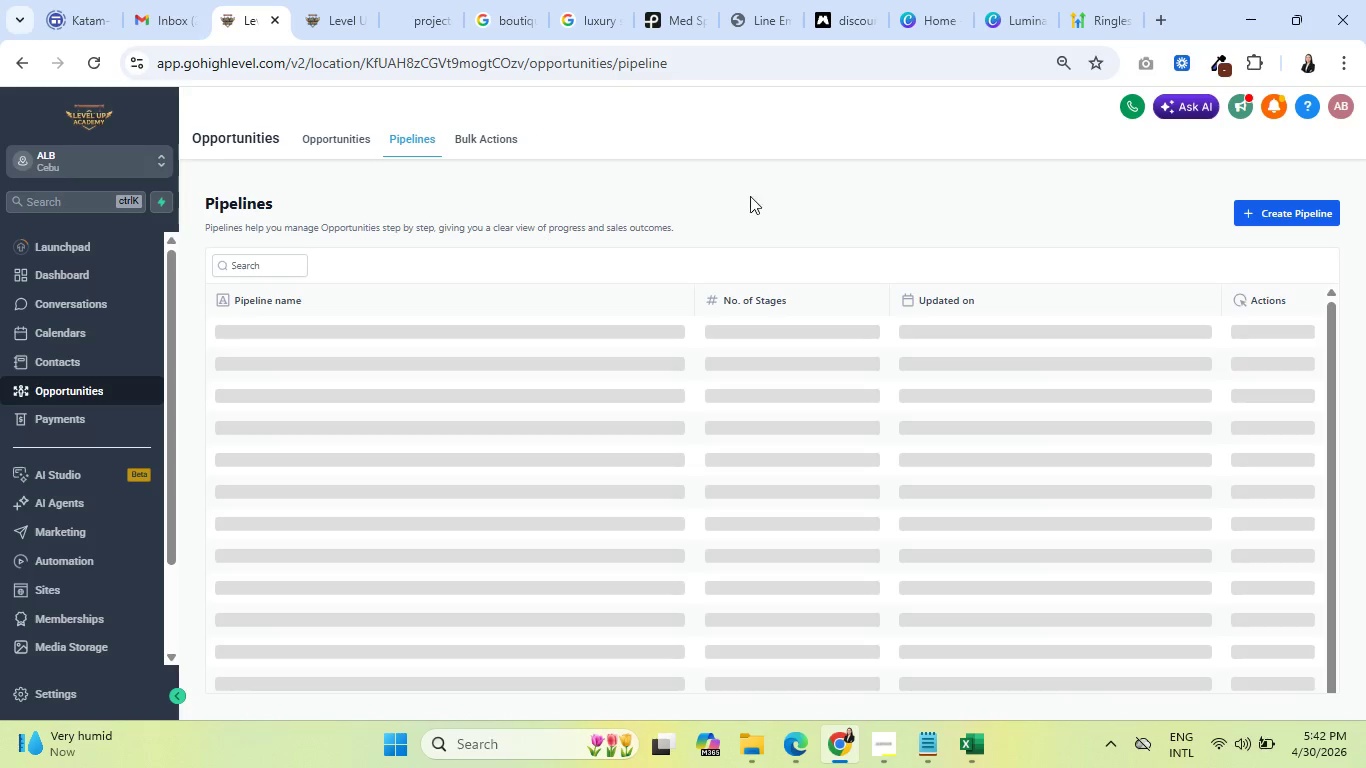 
wait(6.11)
 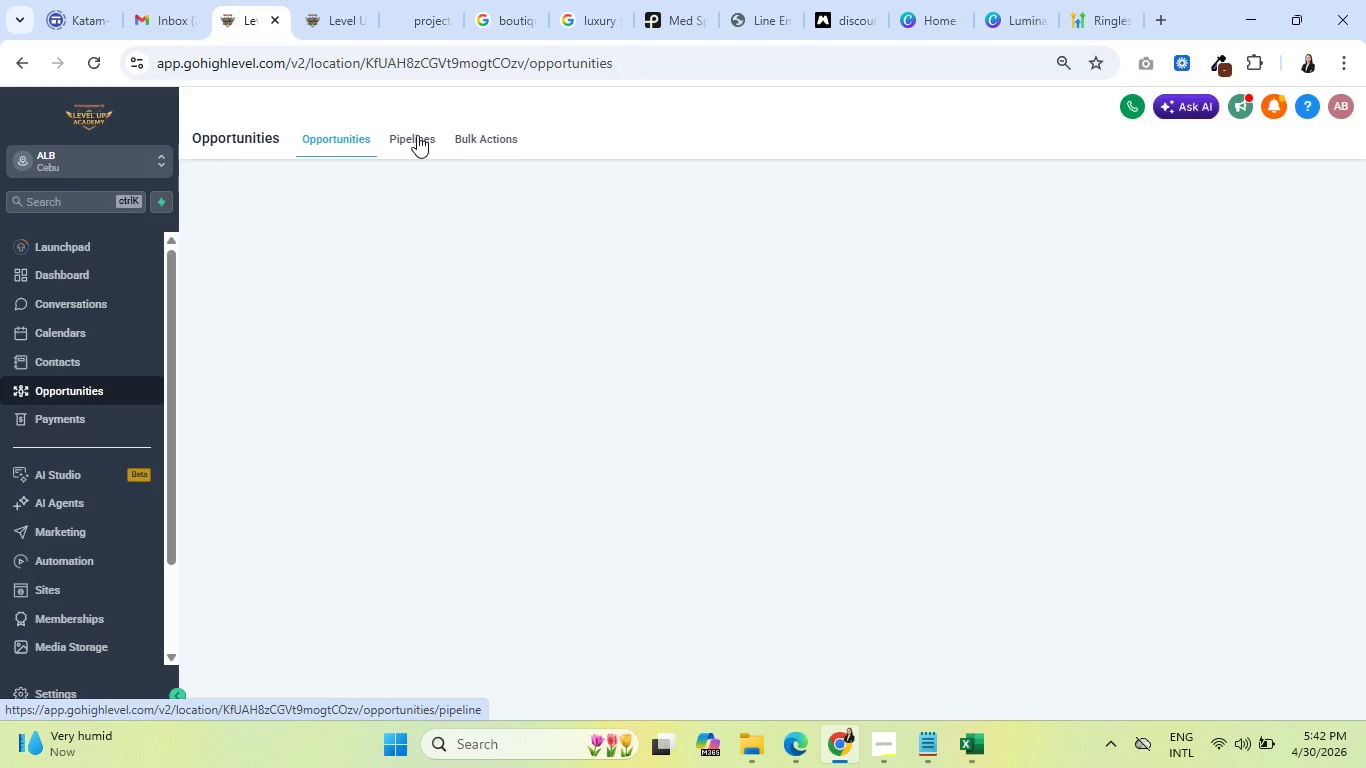 
left_click([850, 186])
 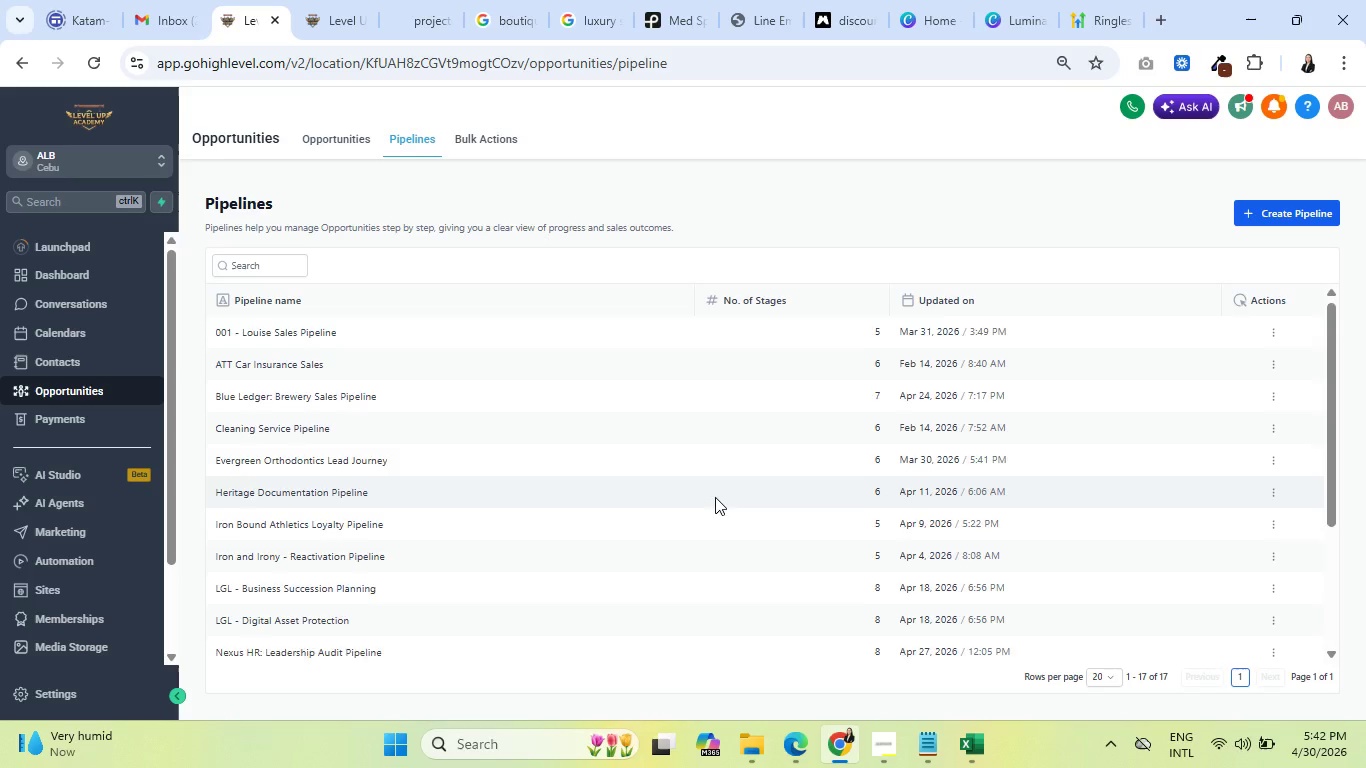 
scroll: coordinate [696, 427], scroll_direction: down, amount: 5.0
 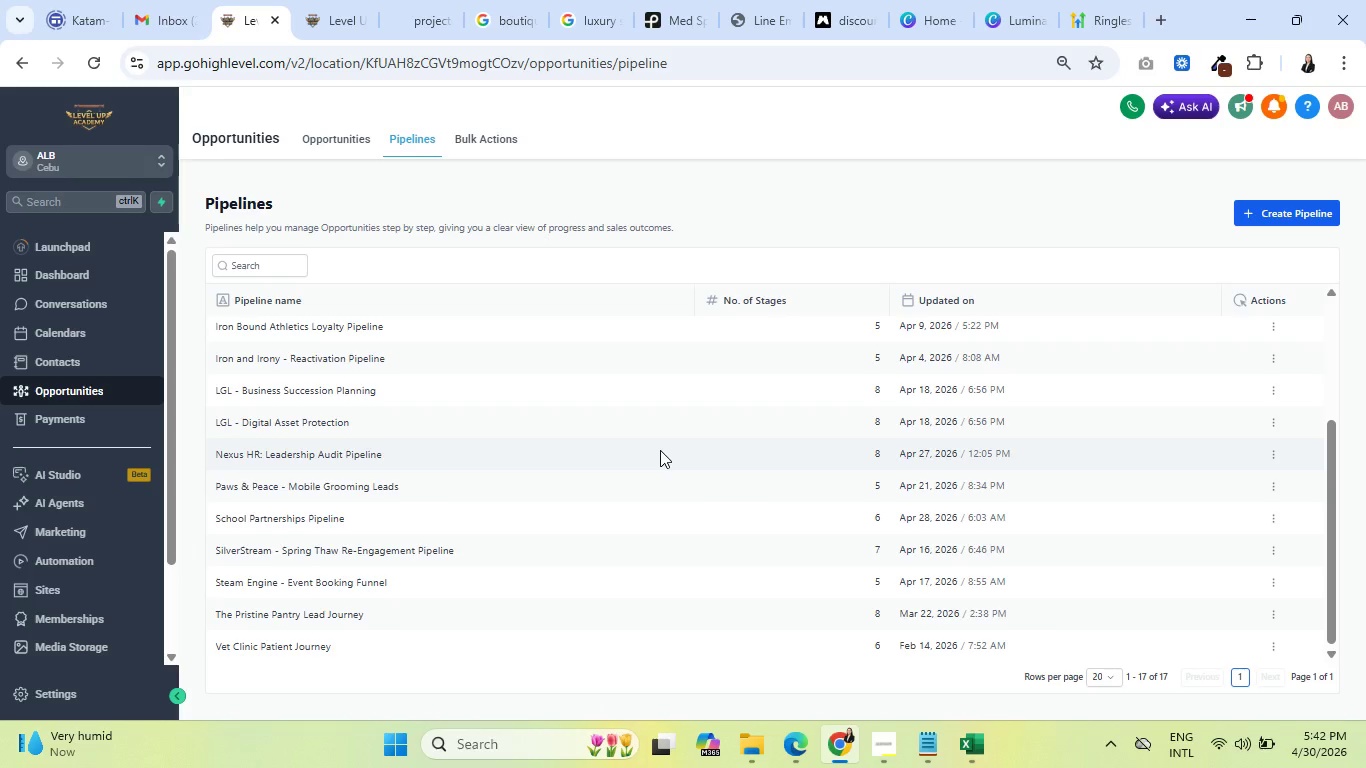 
left_click([1269, 214])
 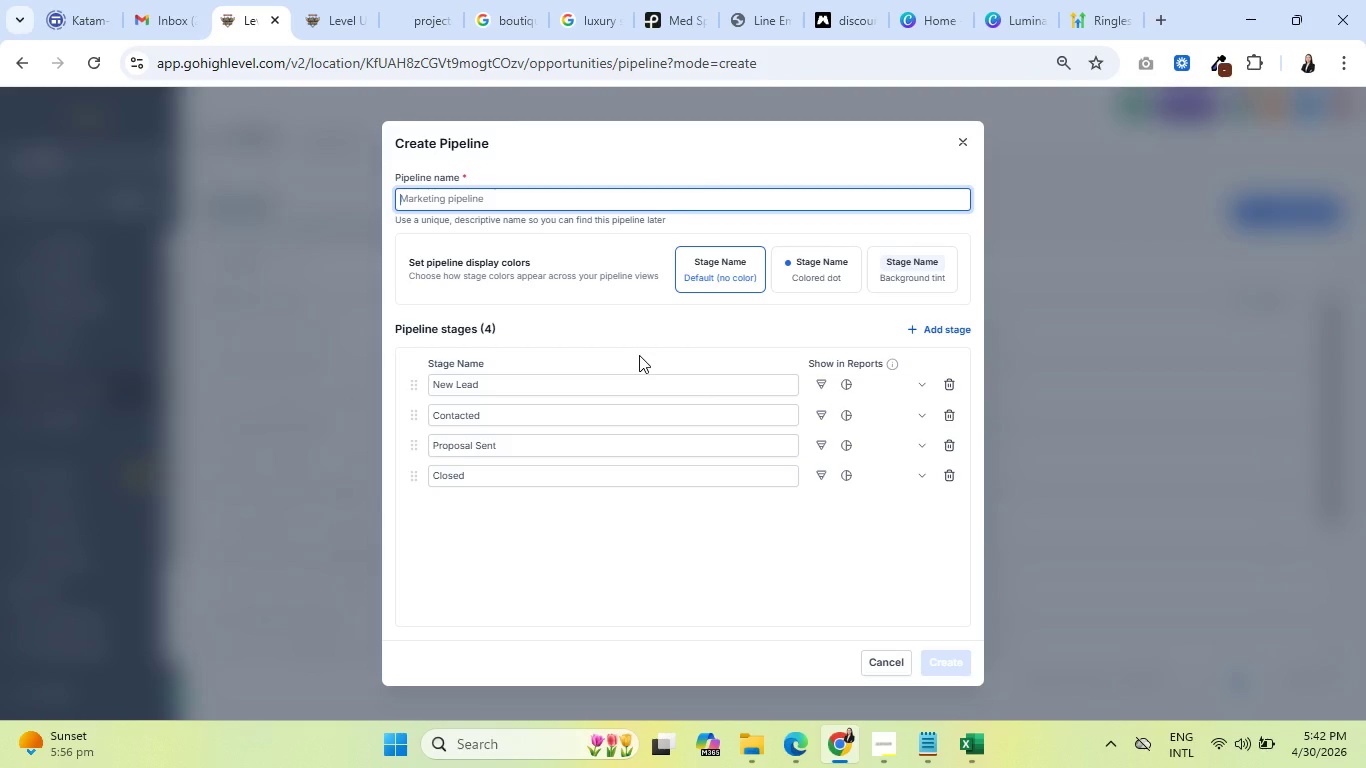 
scroll: coordinate [657, 451], scroll_direction: up, amount: 5.0
 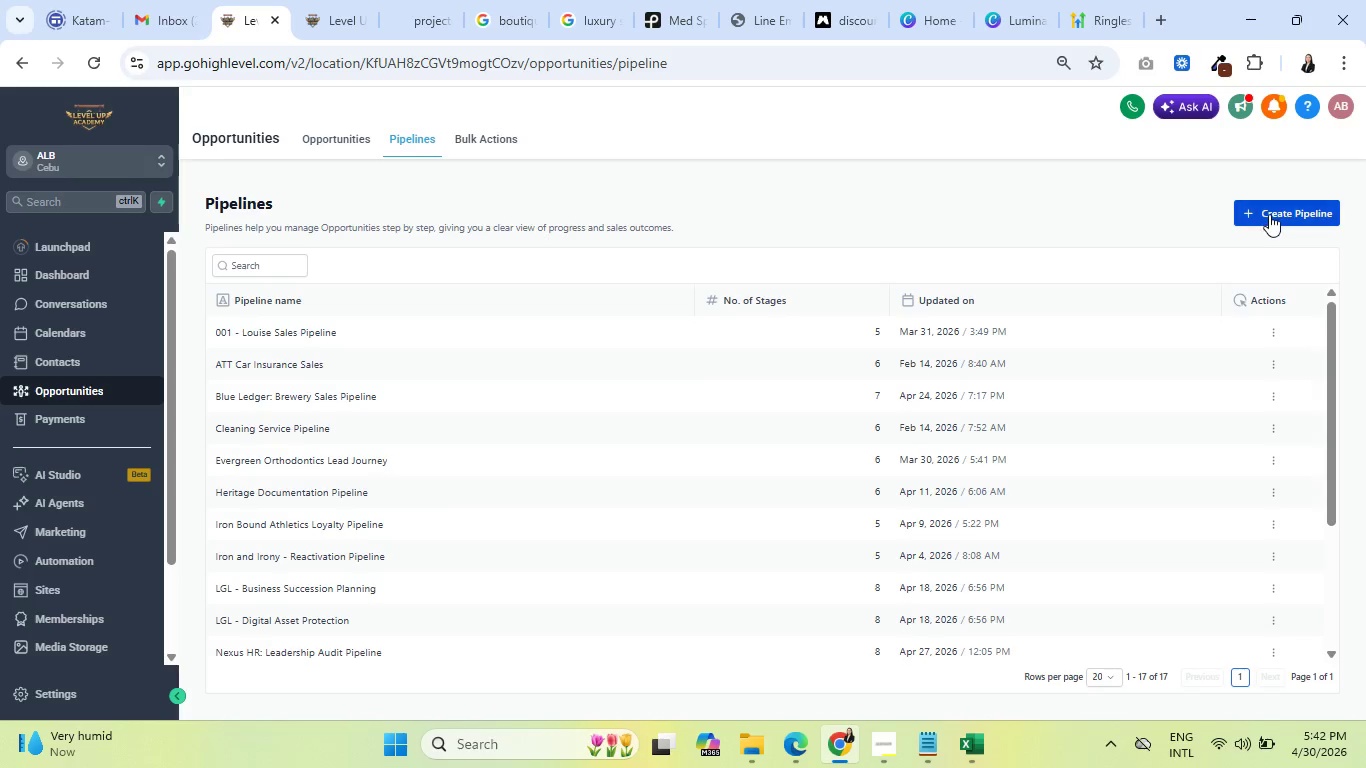 
wait(18.22)
 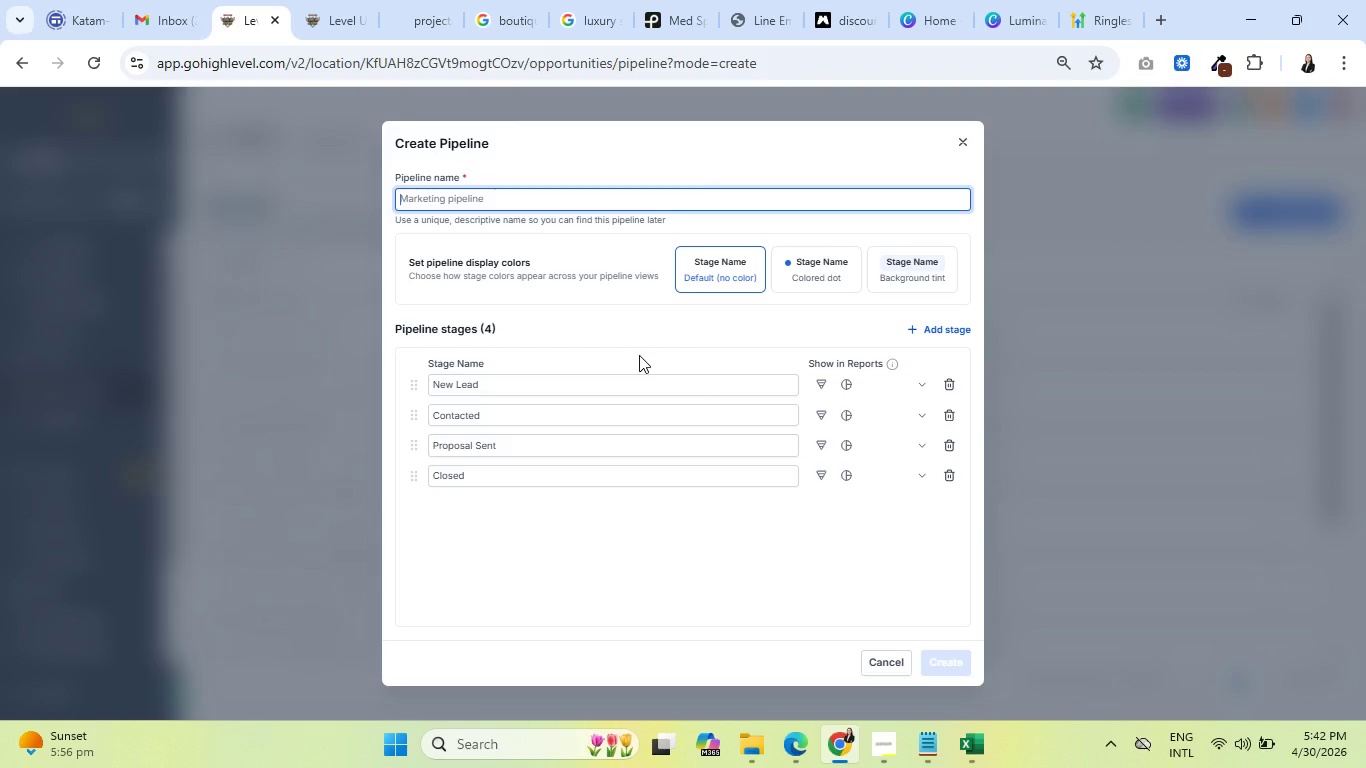 
left_click([883, 742])